 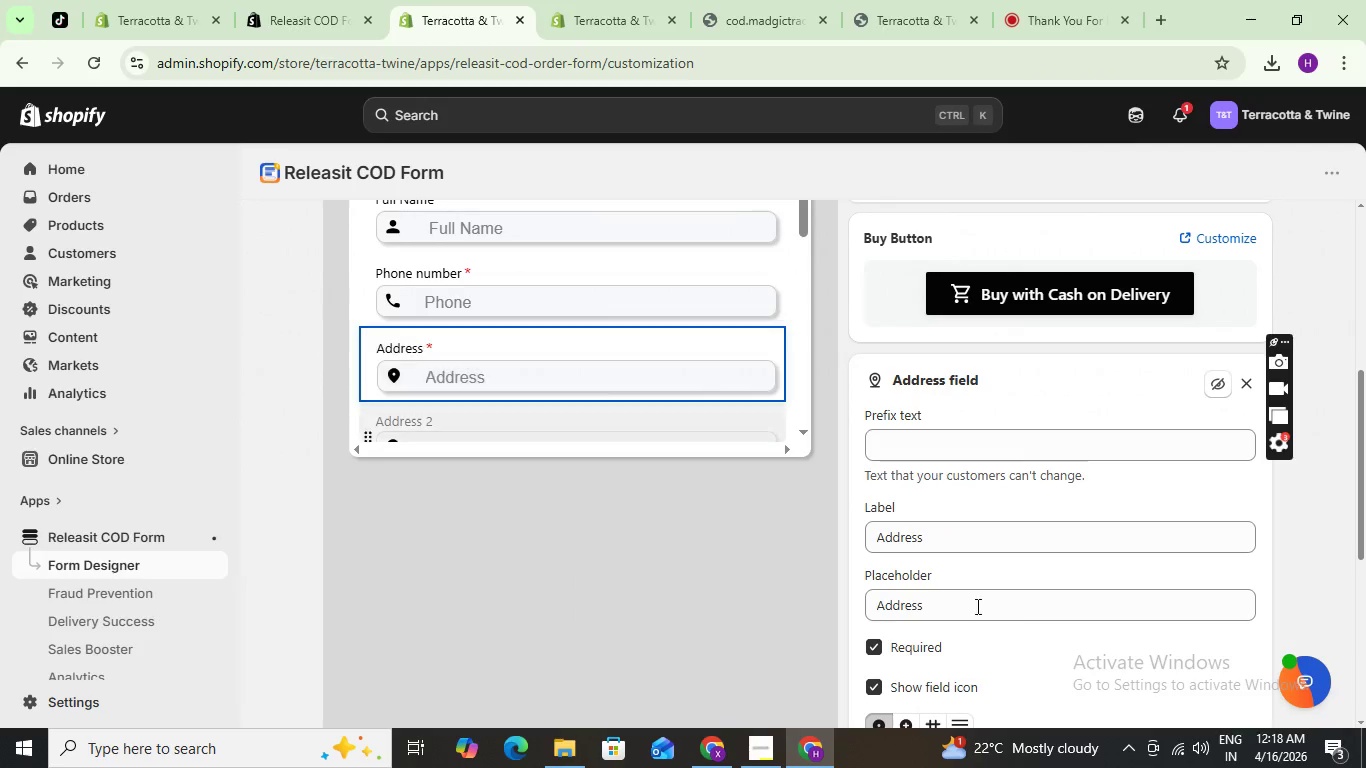 
left_click([973, 440])
 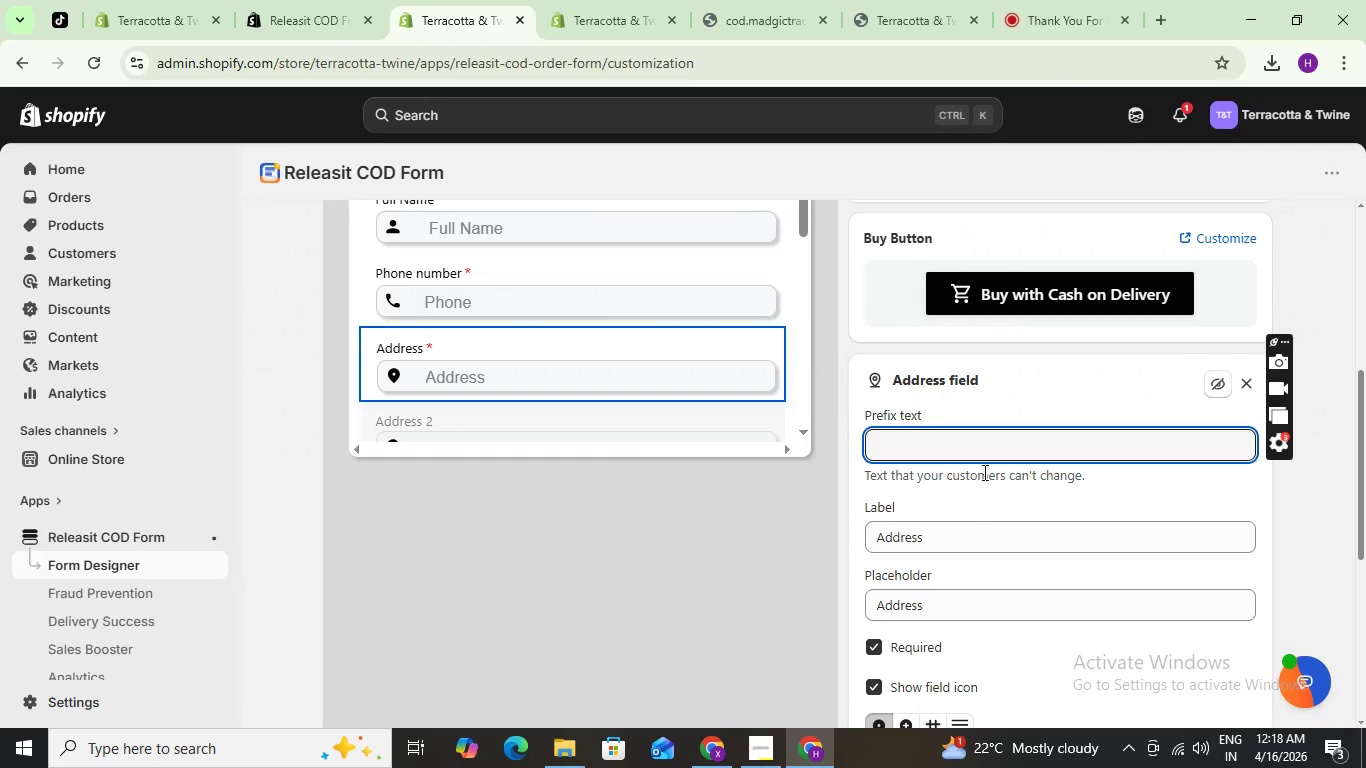 
scroll: coordinate [511, 383], scroll_direction: up, amount: 2.0
 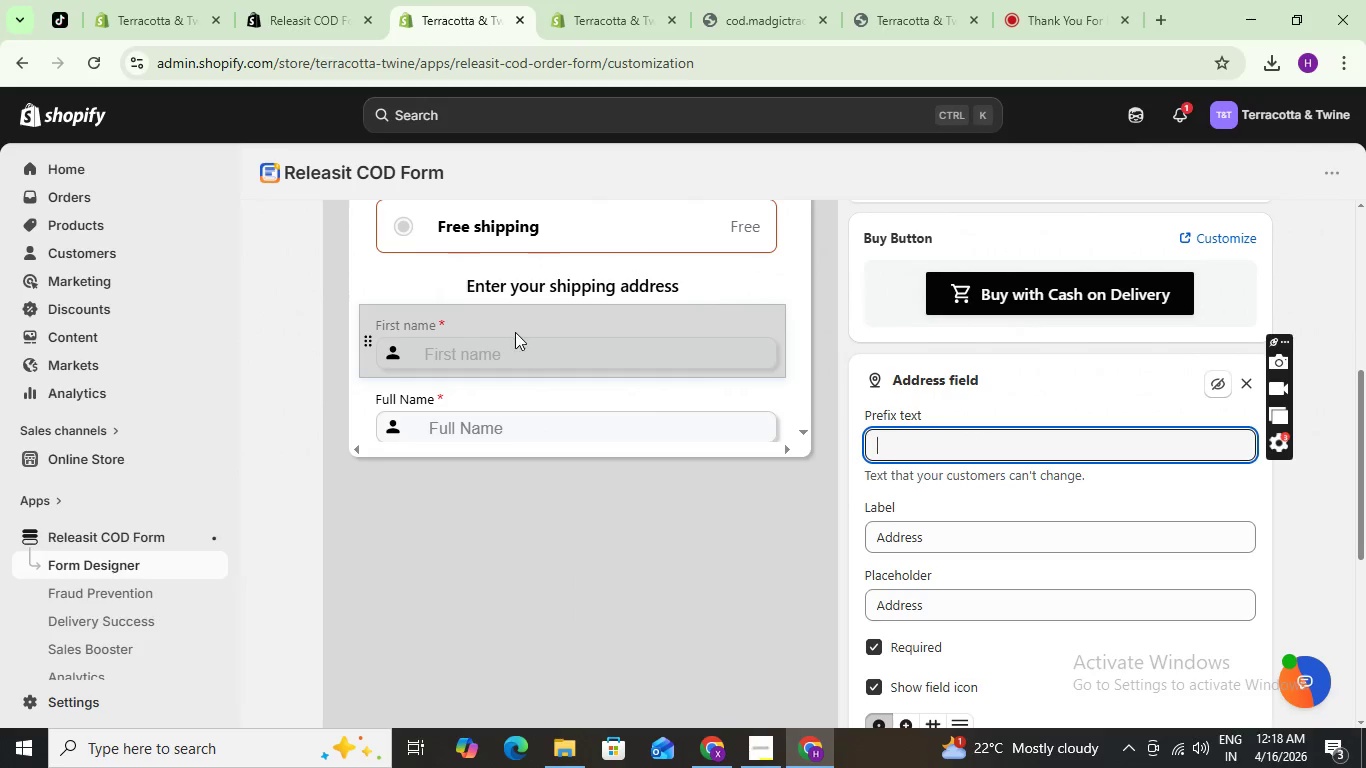 
scroll: coordinate [525, 328], scroll_direction: down, amount: 3.0
 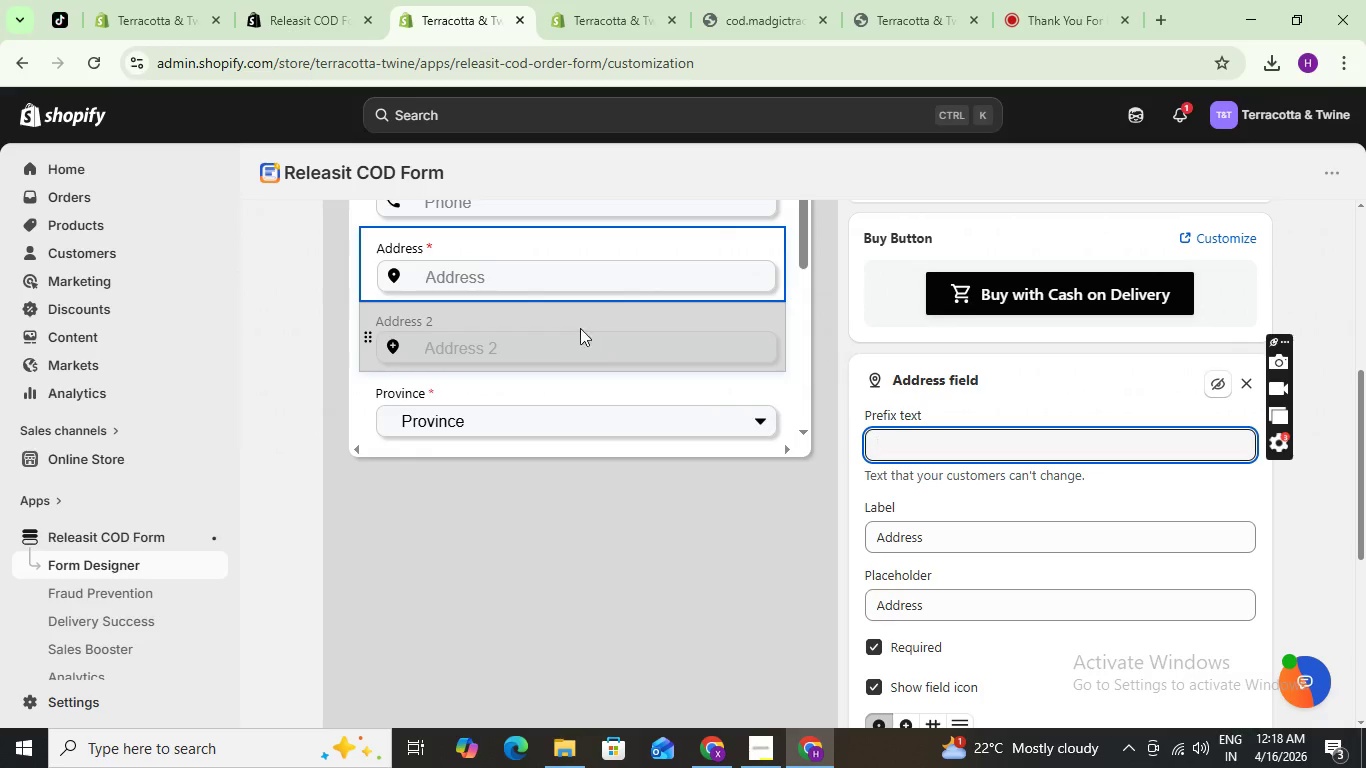 
left_click([570, 316])
 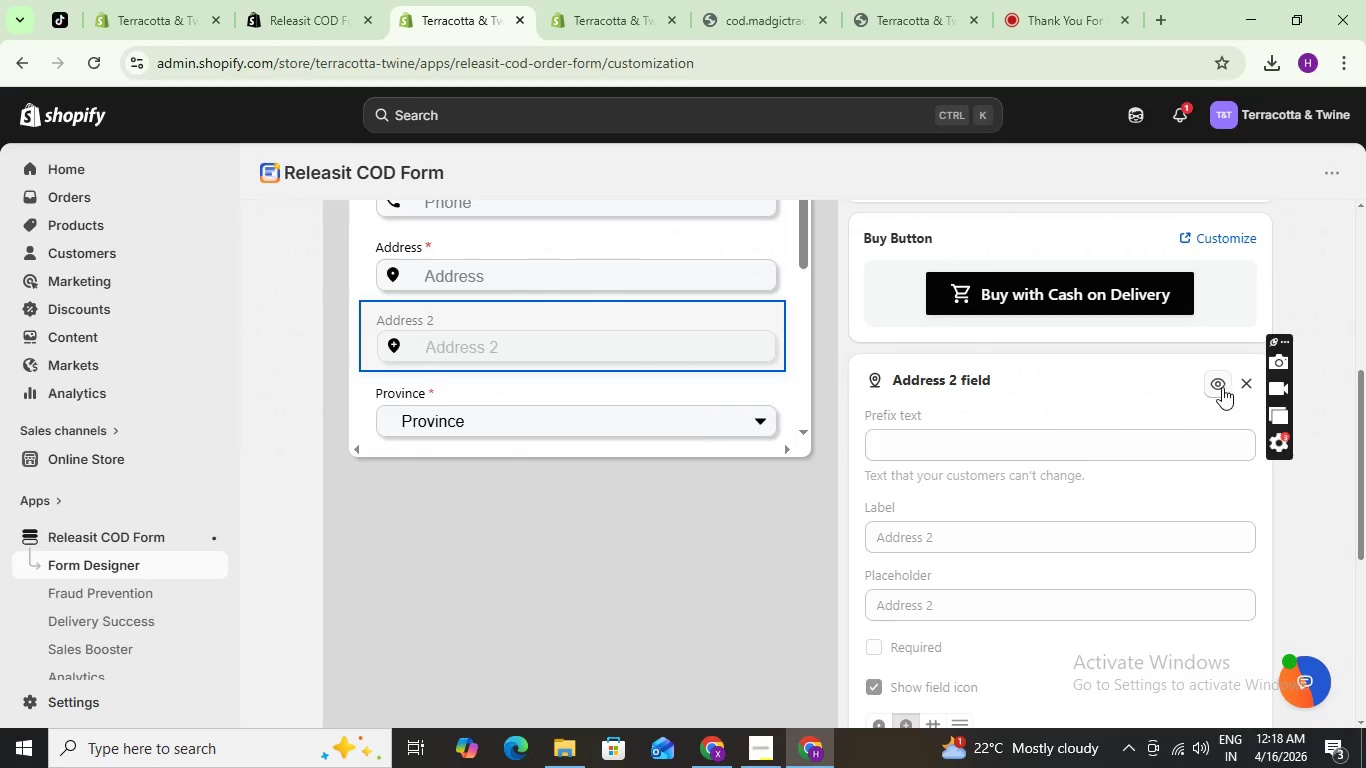 
scroll: coordinate [569, 284], scroll_direction: down, amount: 1.0
 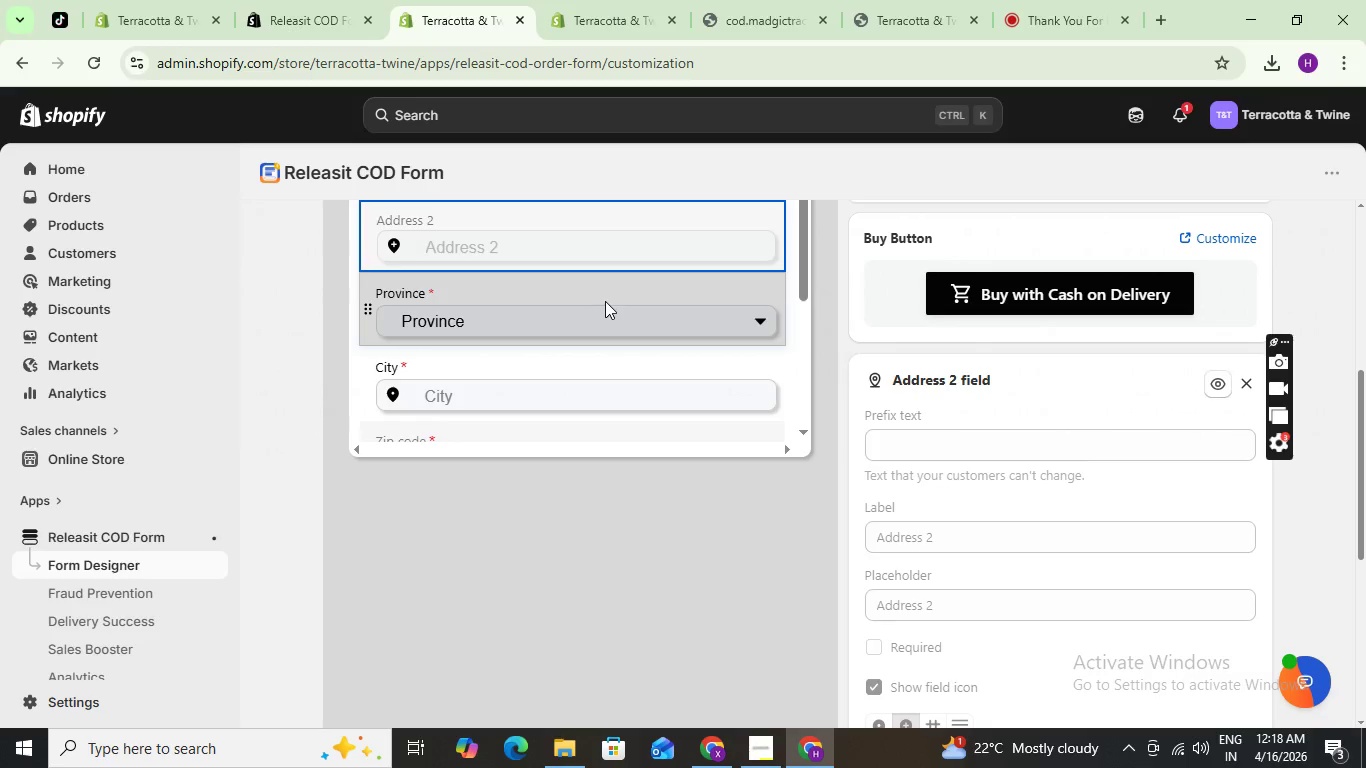 
left_click([605, 300])
 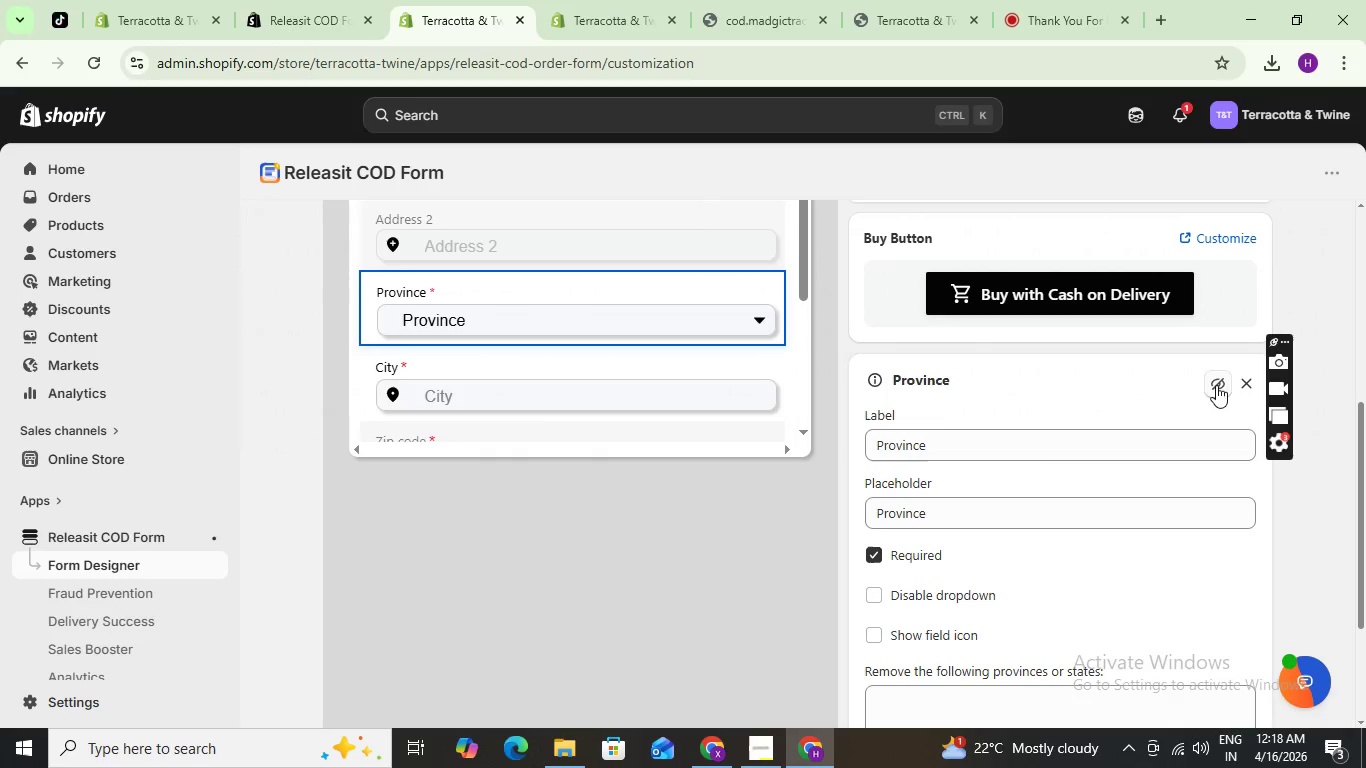 
left_click([1222, 385])
 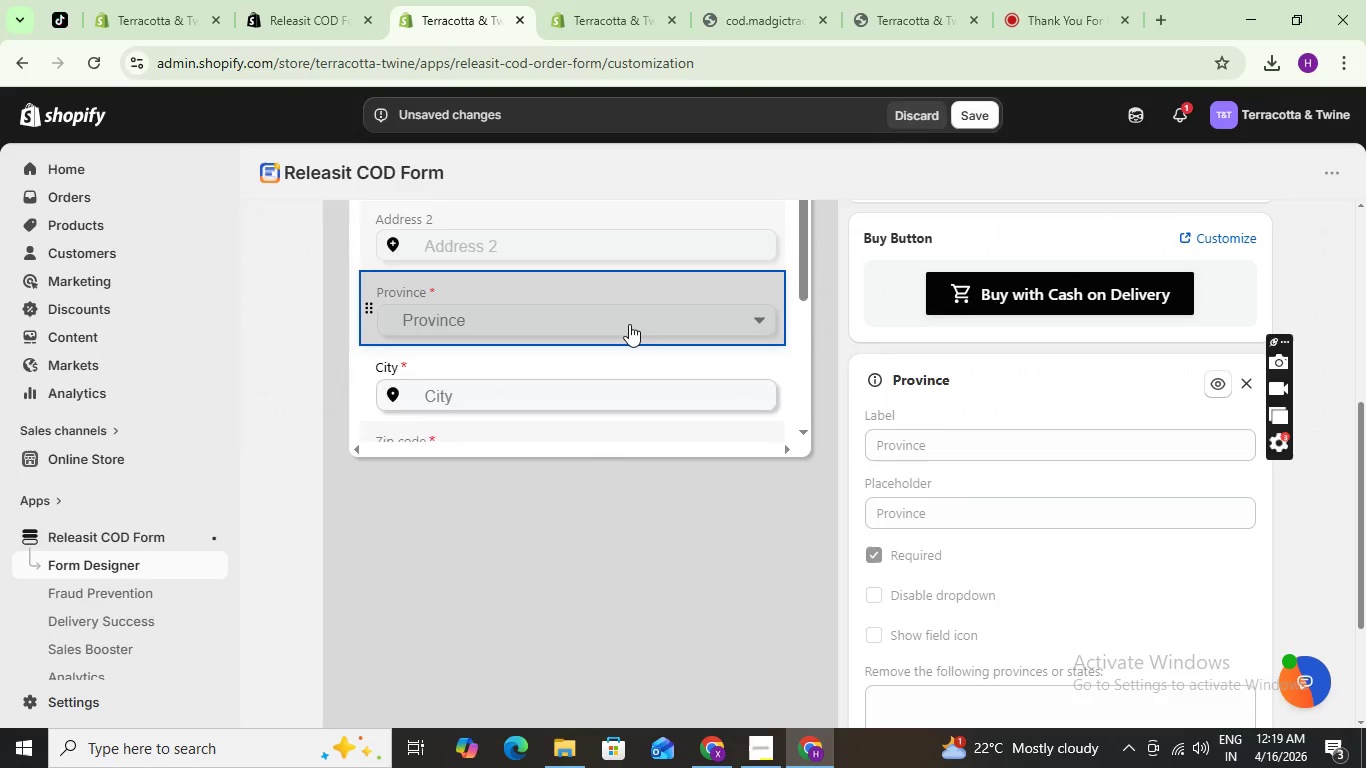 
scroll: coordinate [629, 324], scroll_direction: down, amount: 1.0
 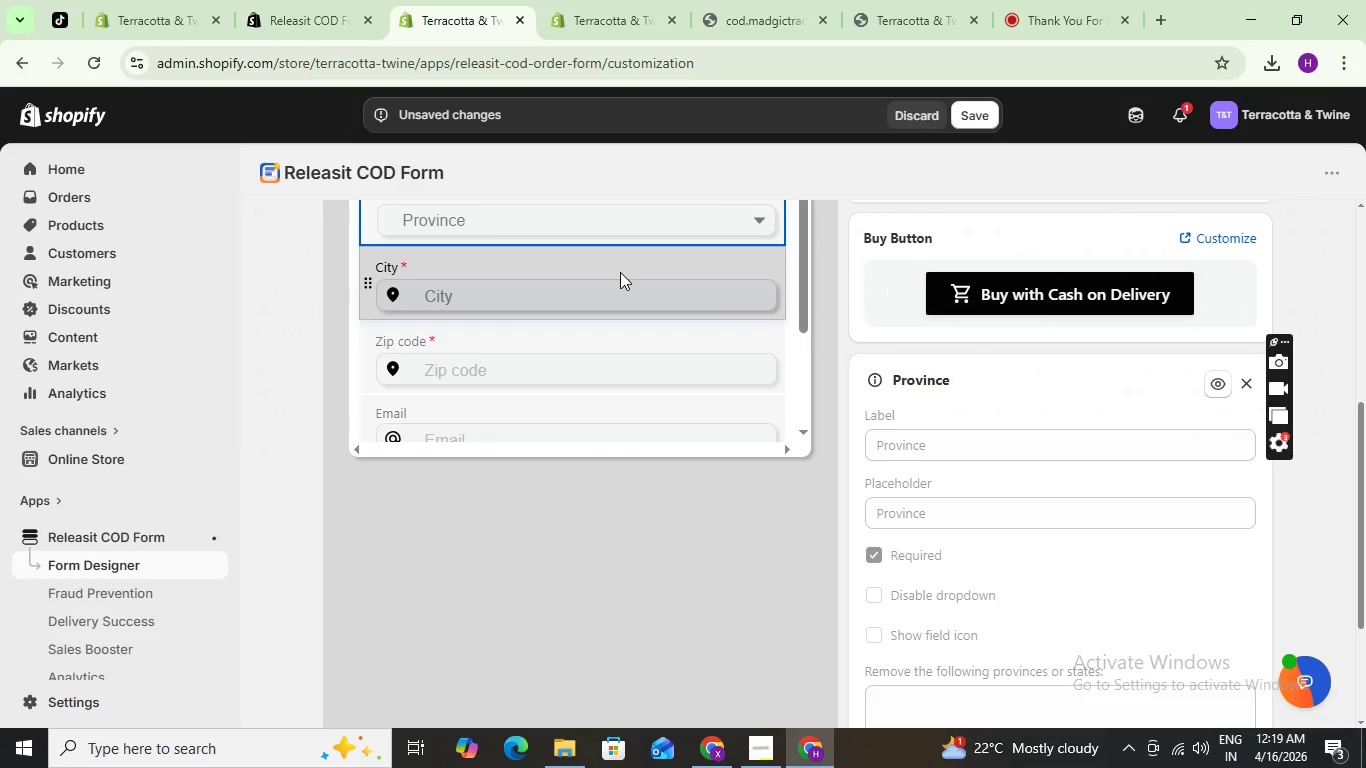 
left_click([620, 272])
 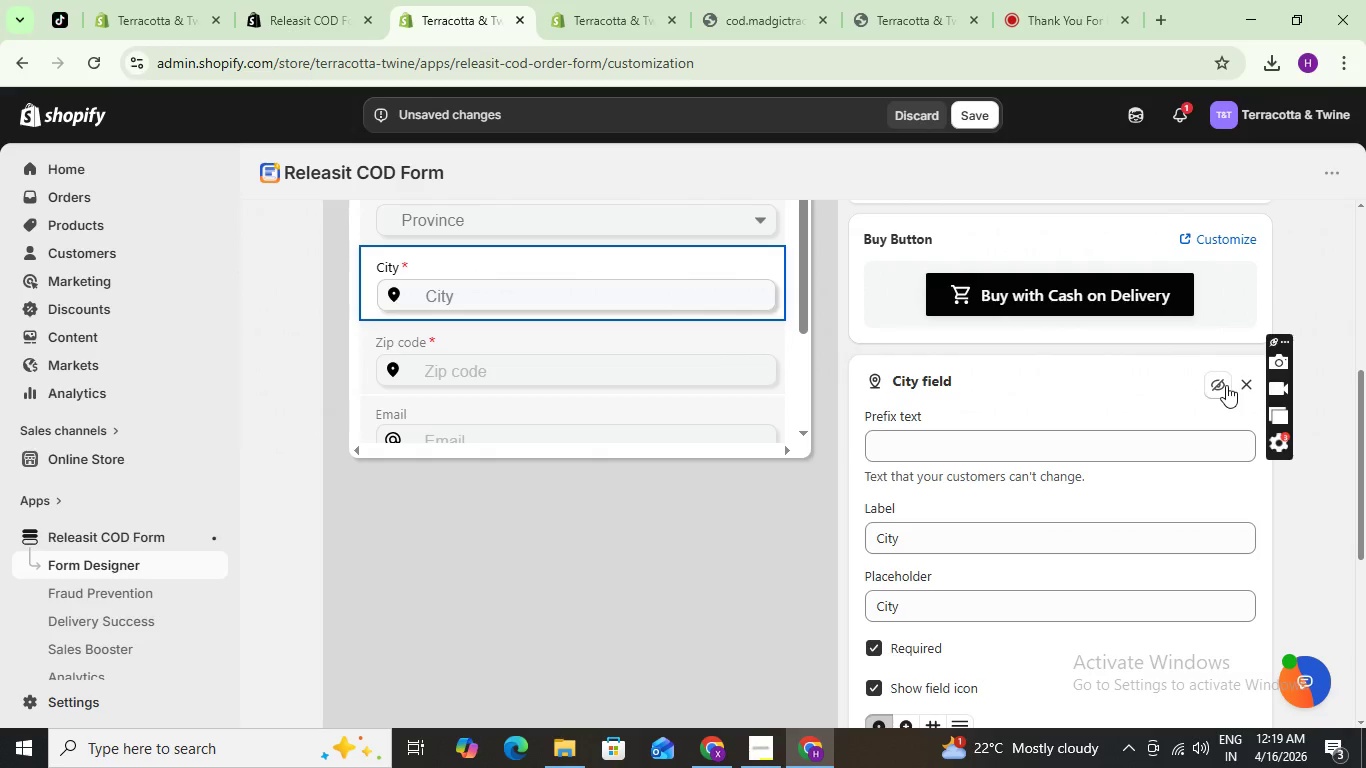 
left_click([1226, 385])
 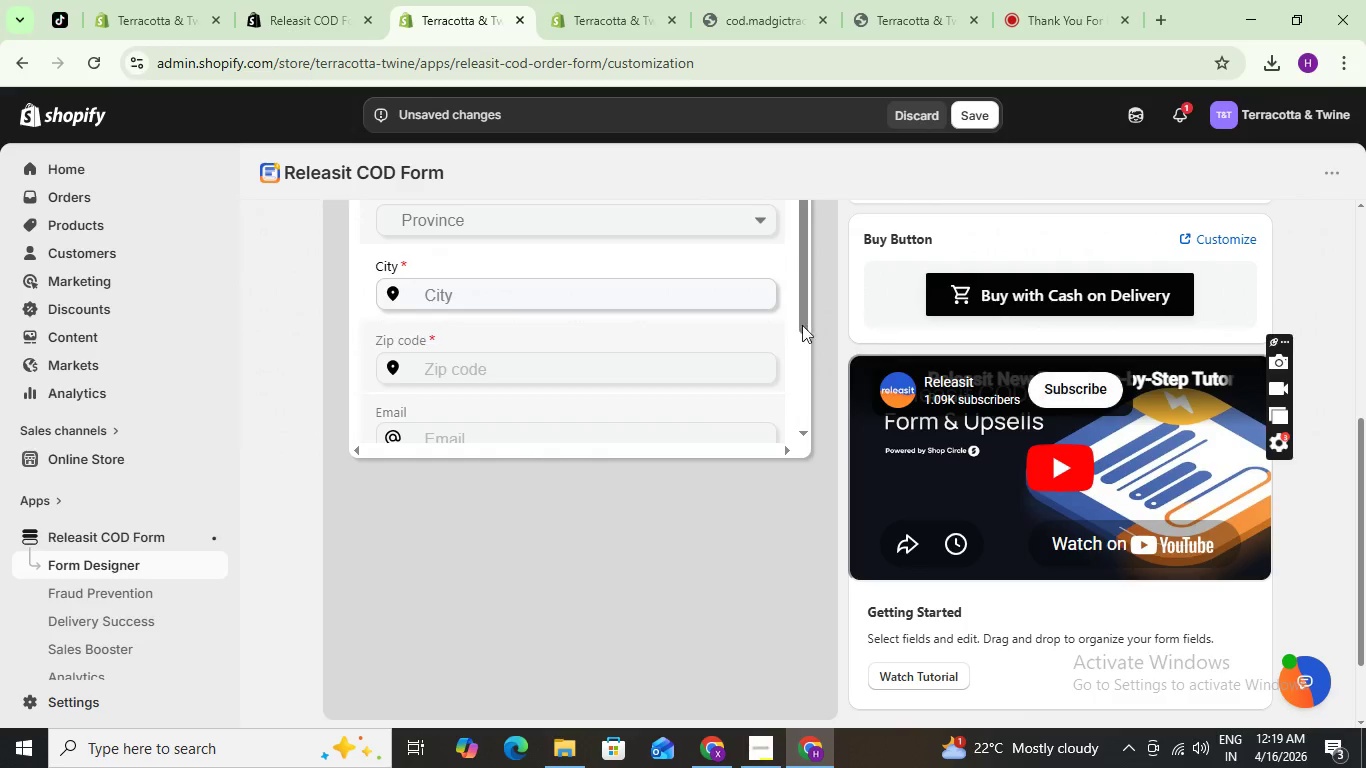 
left_click([628, 260])
 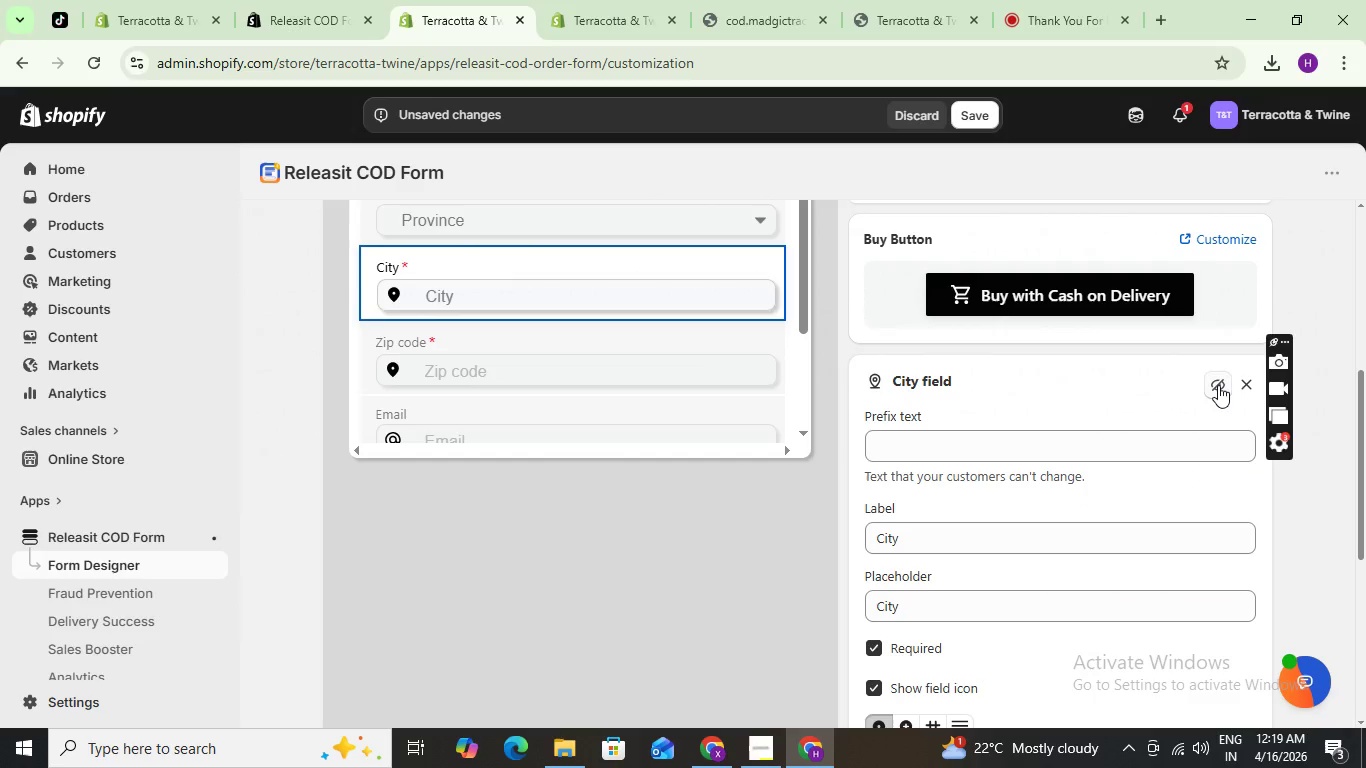 
left_click([1218, 385])
 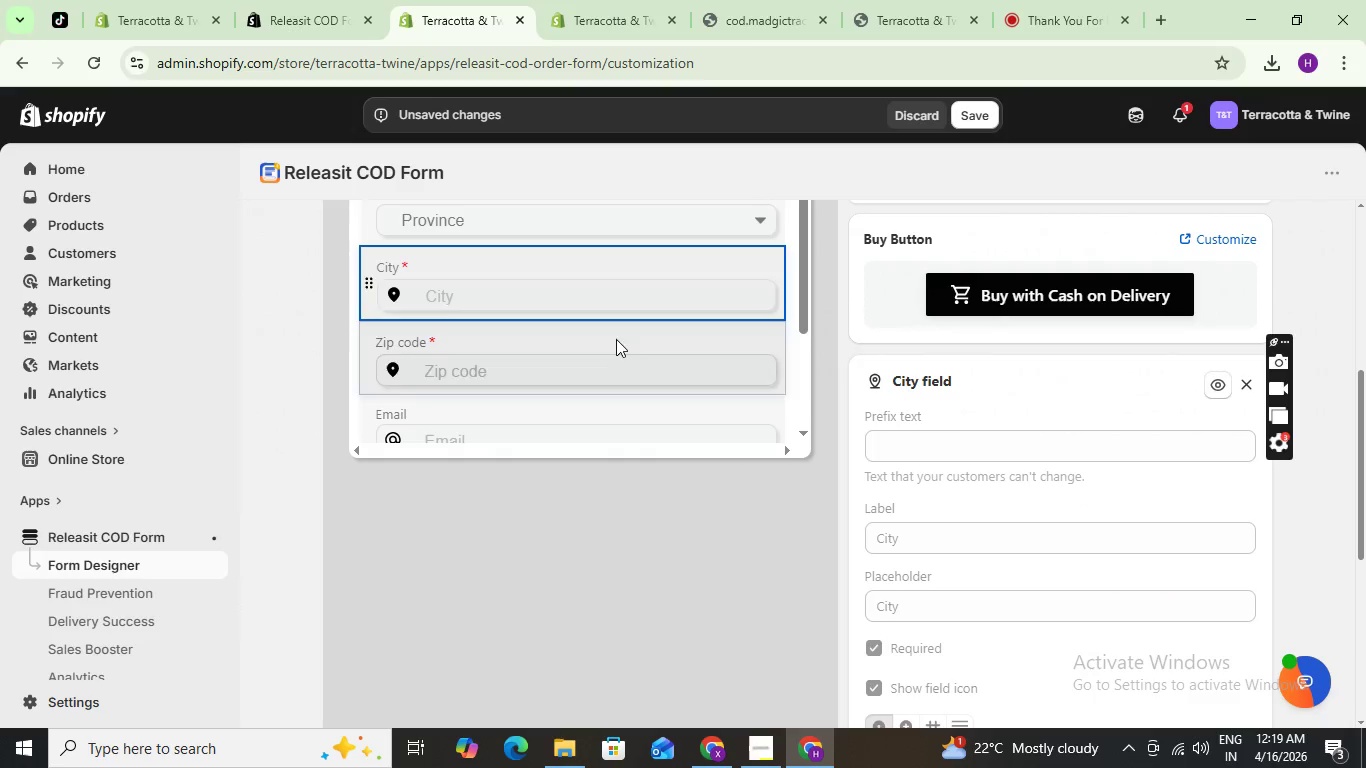 
scroll: coordinate [566, 348], scroll_direction: down, amount: 2.0
 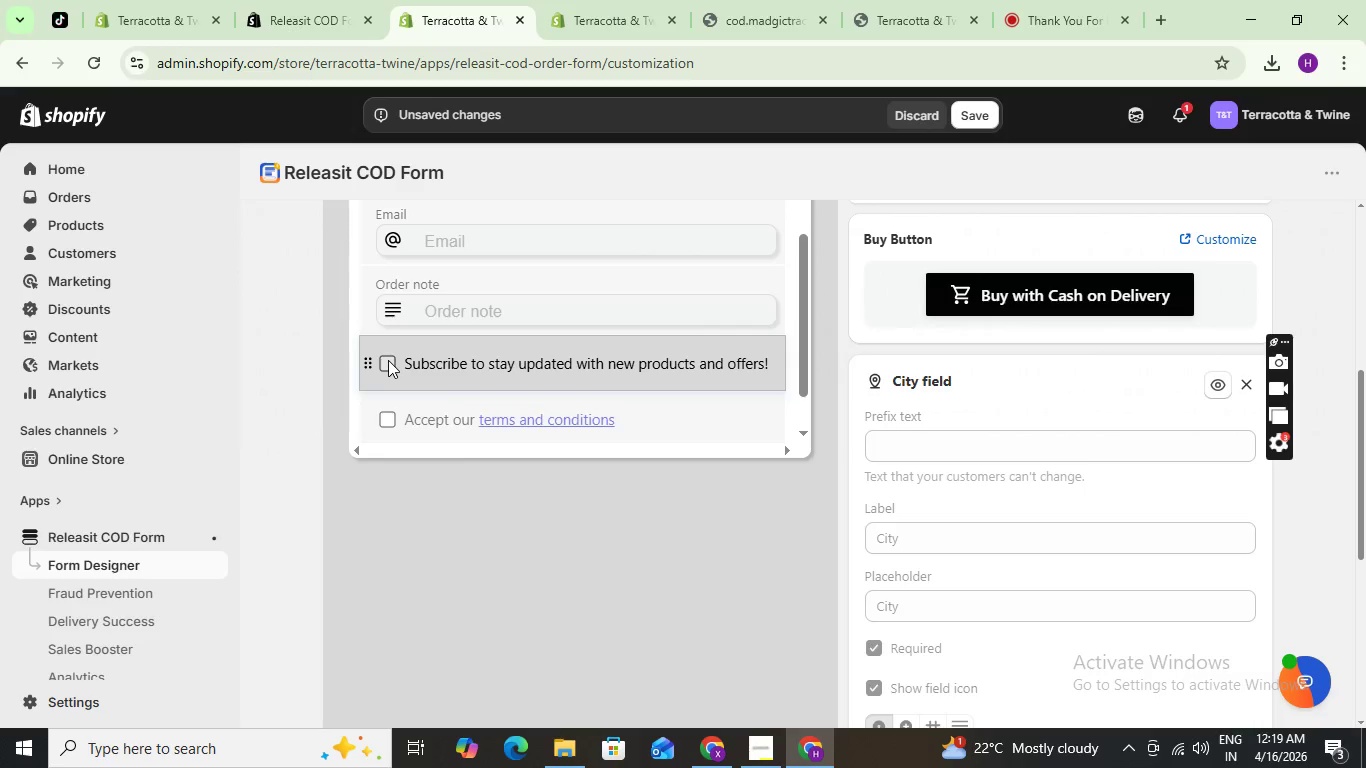 
left_click([554, 357])
 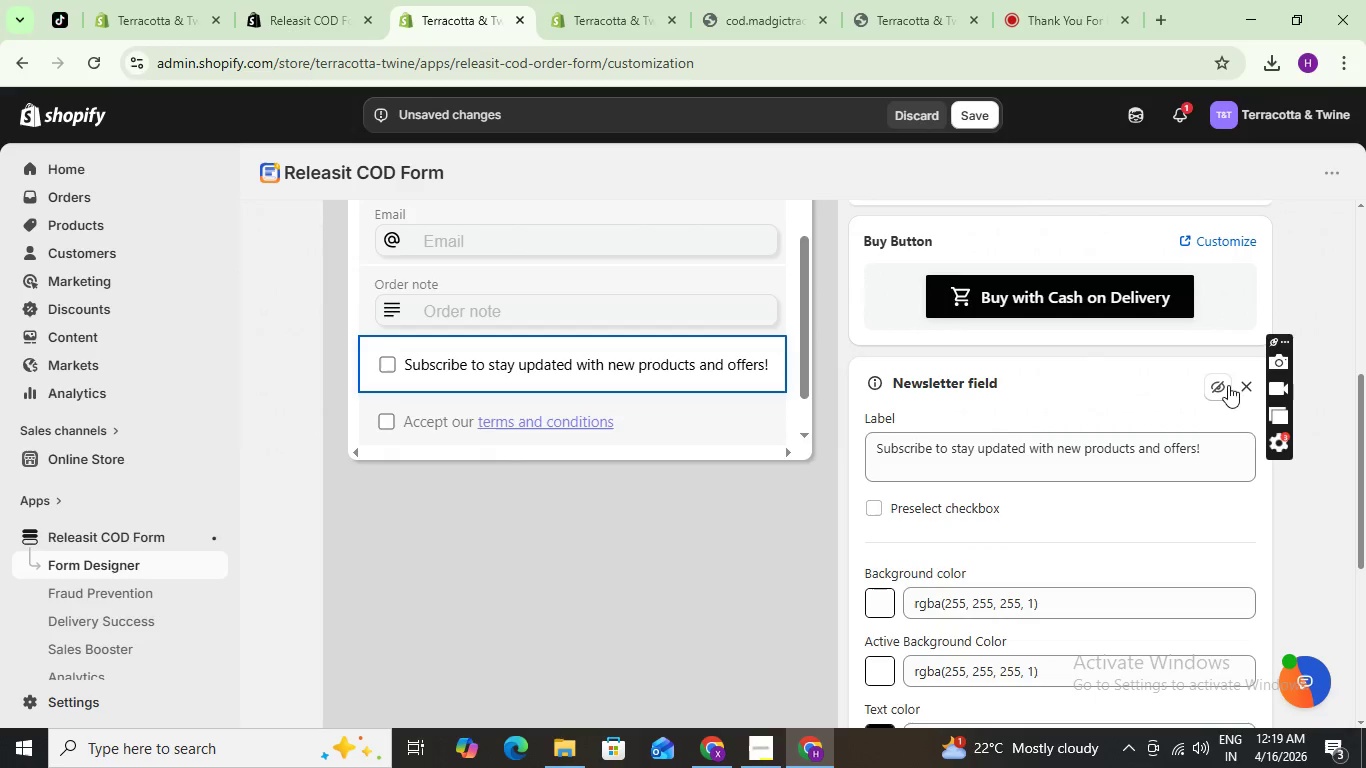 
left_click([1227, 383])
 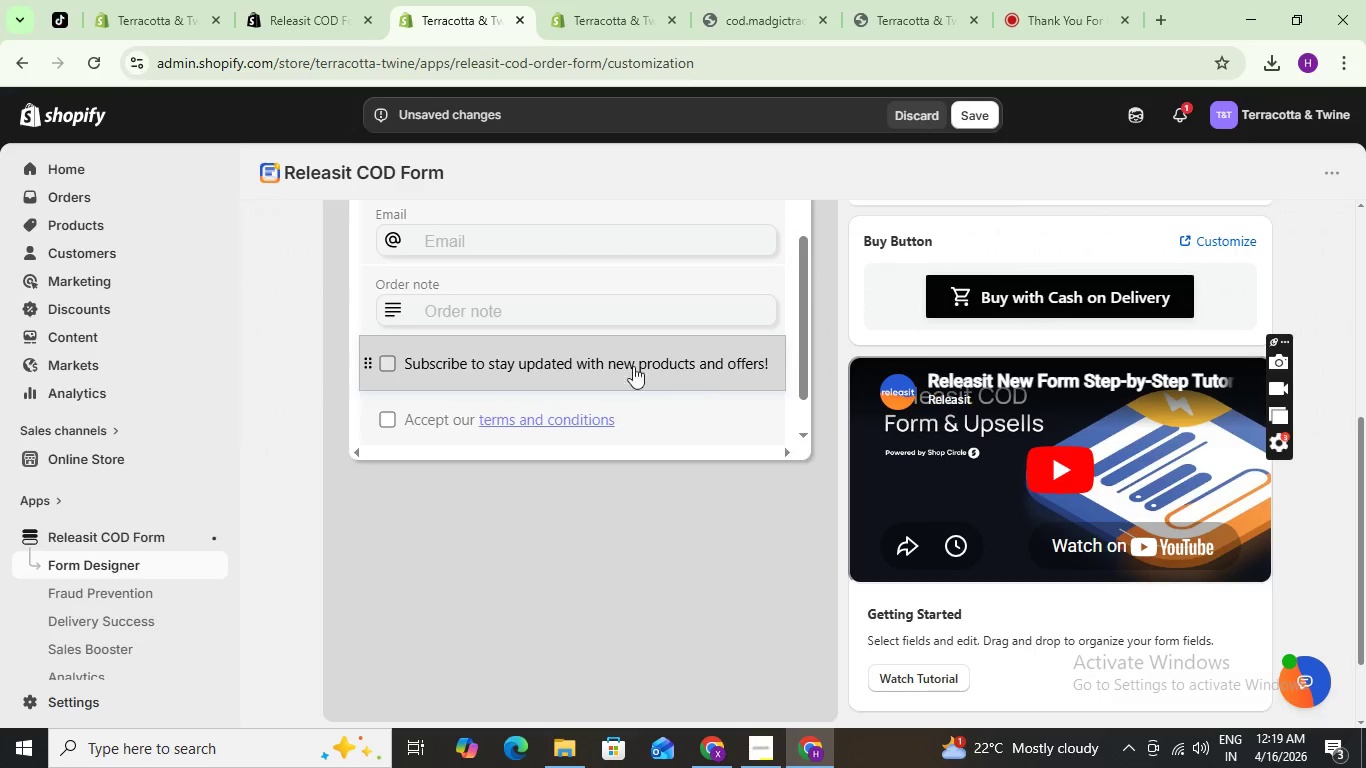 
left_click([561, 356])
 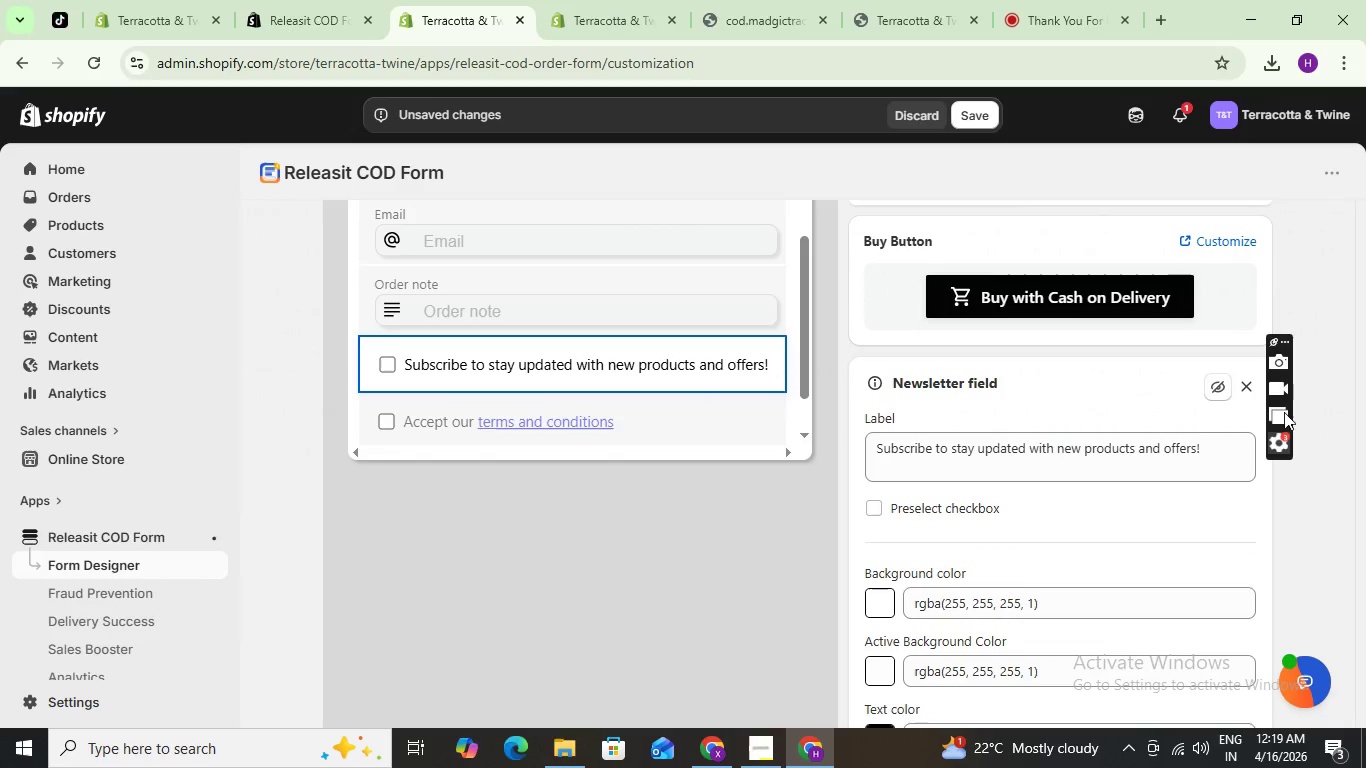 
left_click([1218, 380])
 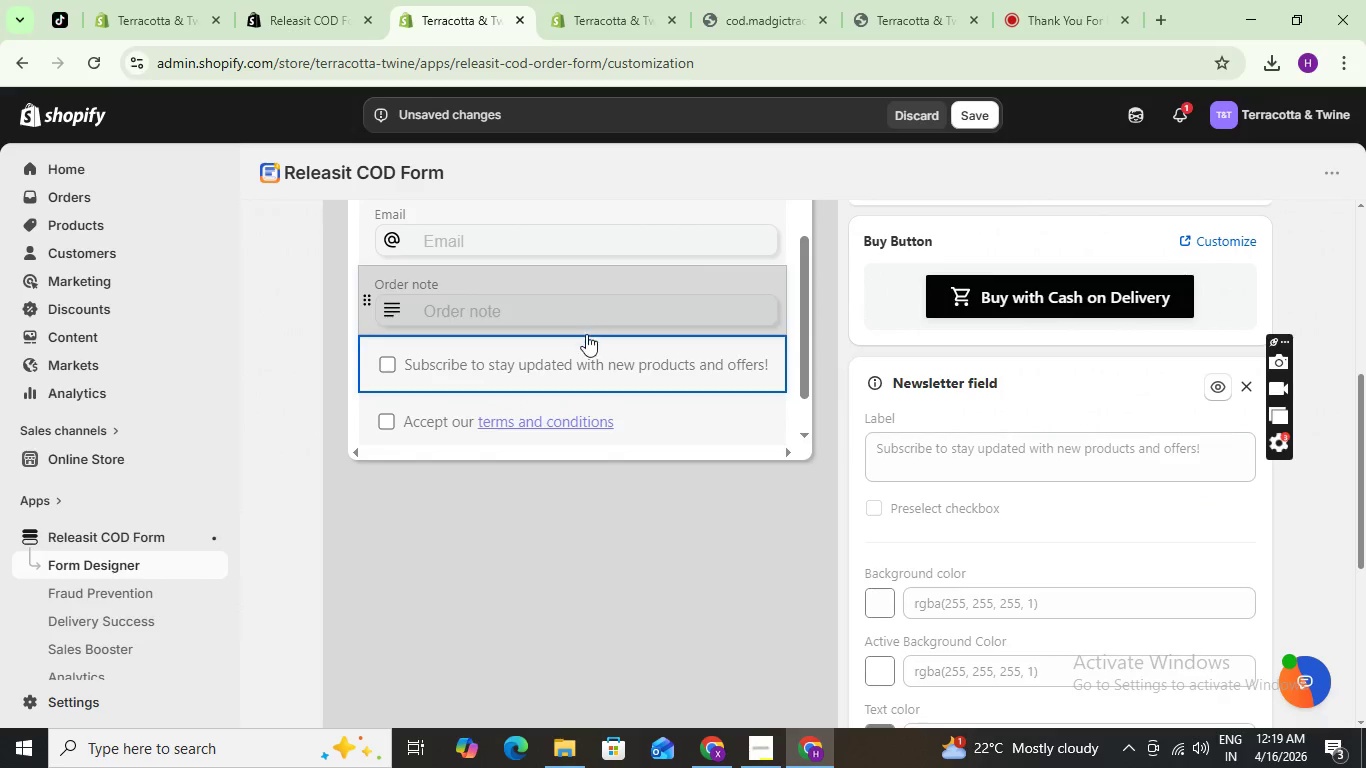 
scroll: coordinate [586, 334], scroll_direction: up, amount: 3.0
 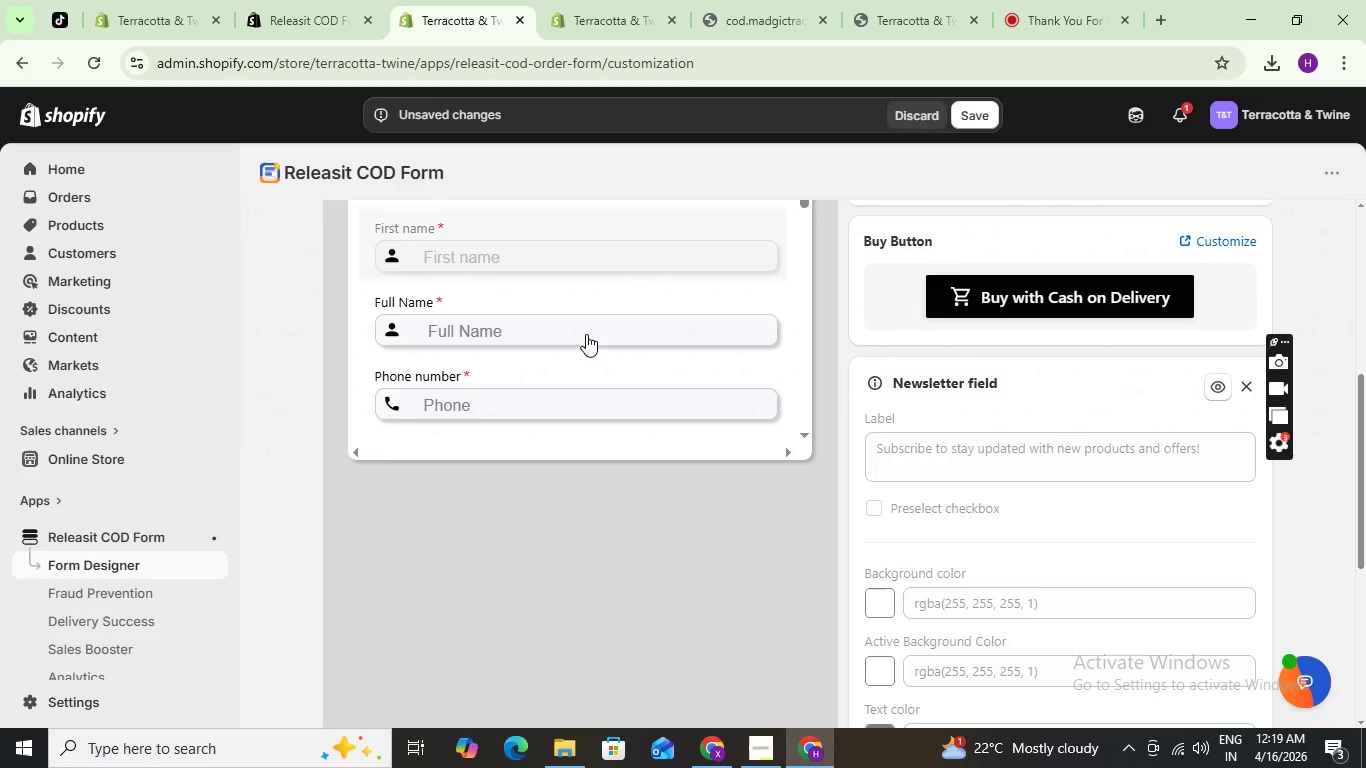 
scroll: coordinate [586, 334], scroll_direction: down, amount: 1.0
 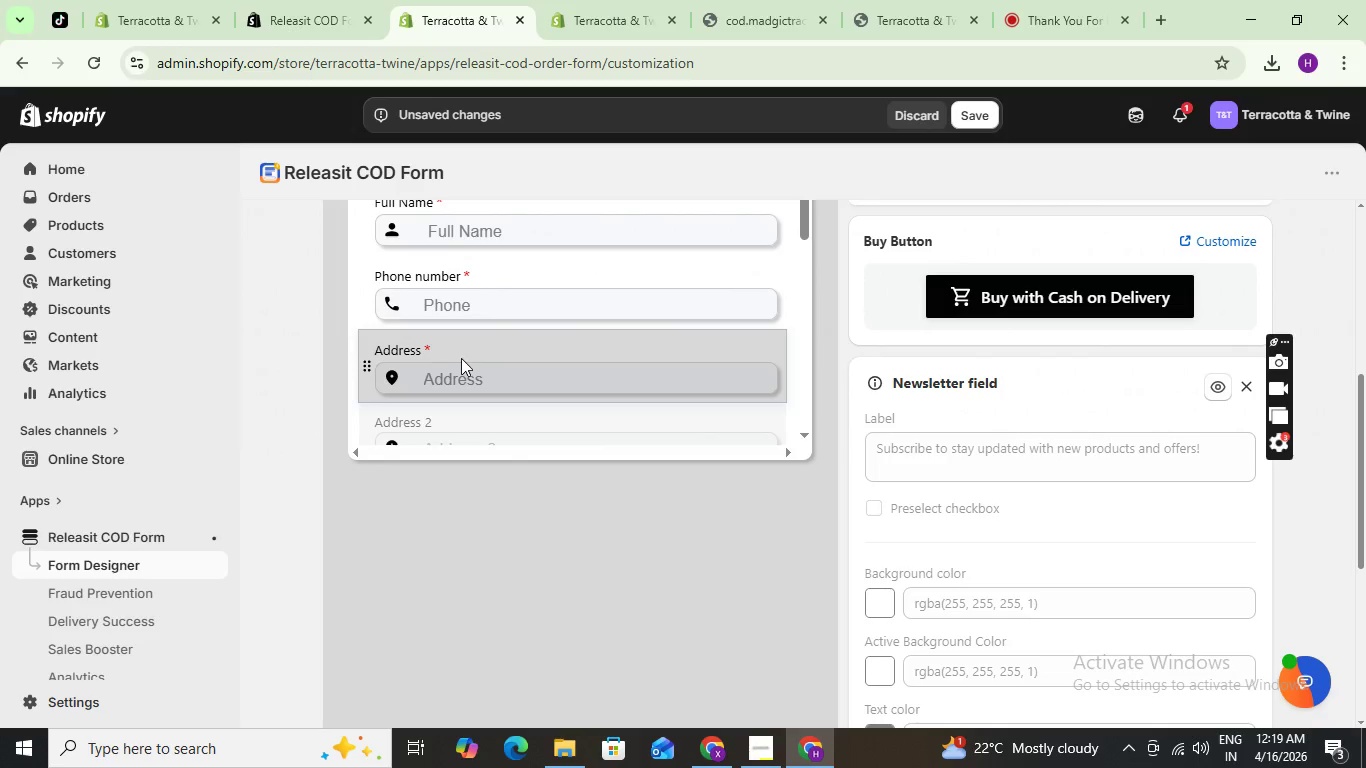 
left_click([461, 358])
 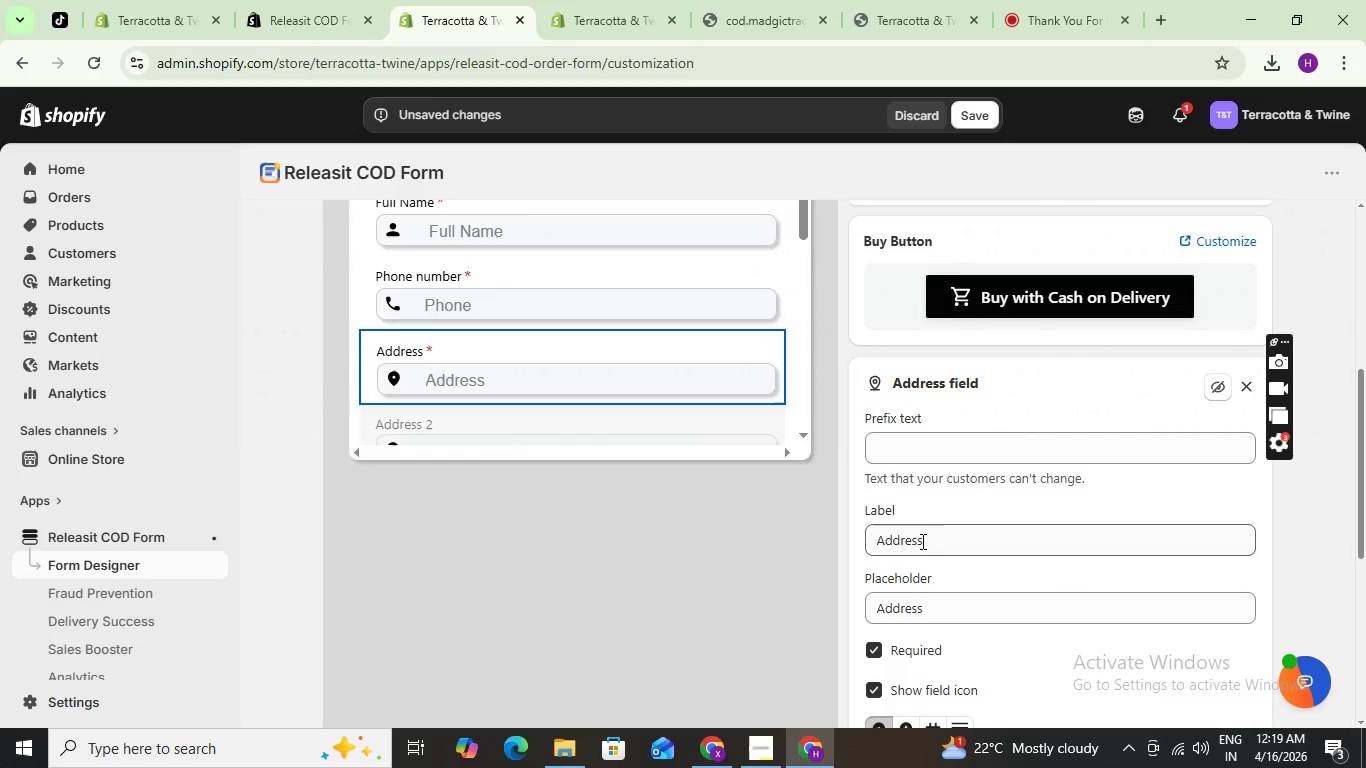 
left_click_drag(start_coordinate=[914, 534], to_coordinate=[838, 520])
 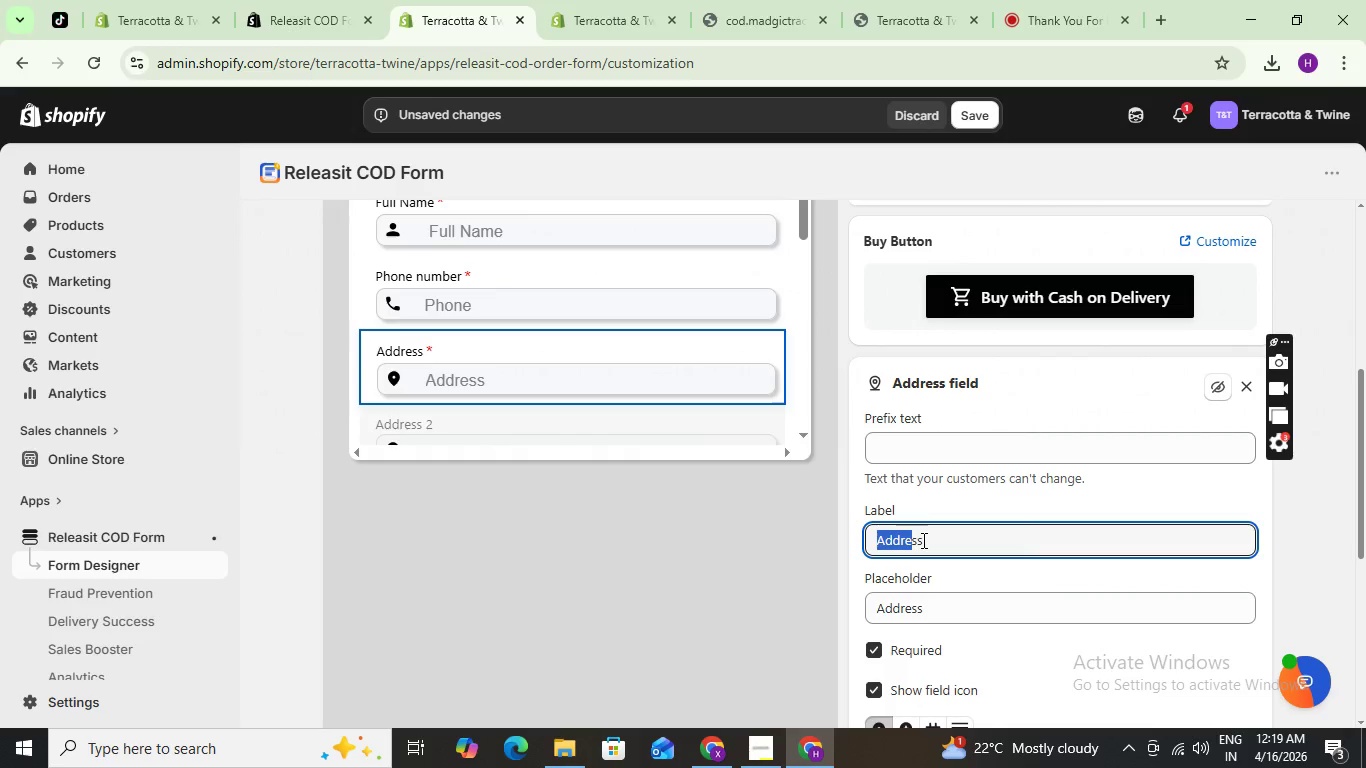 
key(Control+A)
 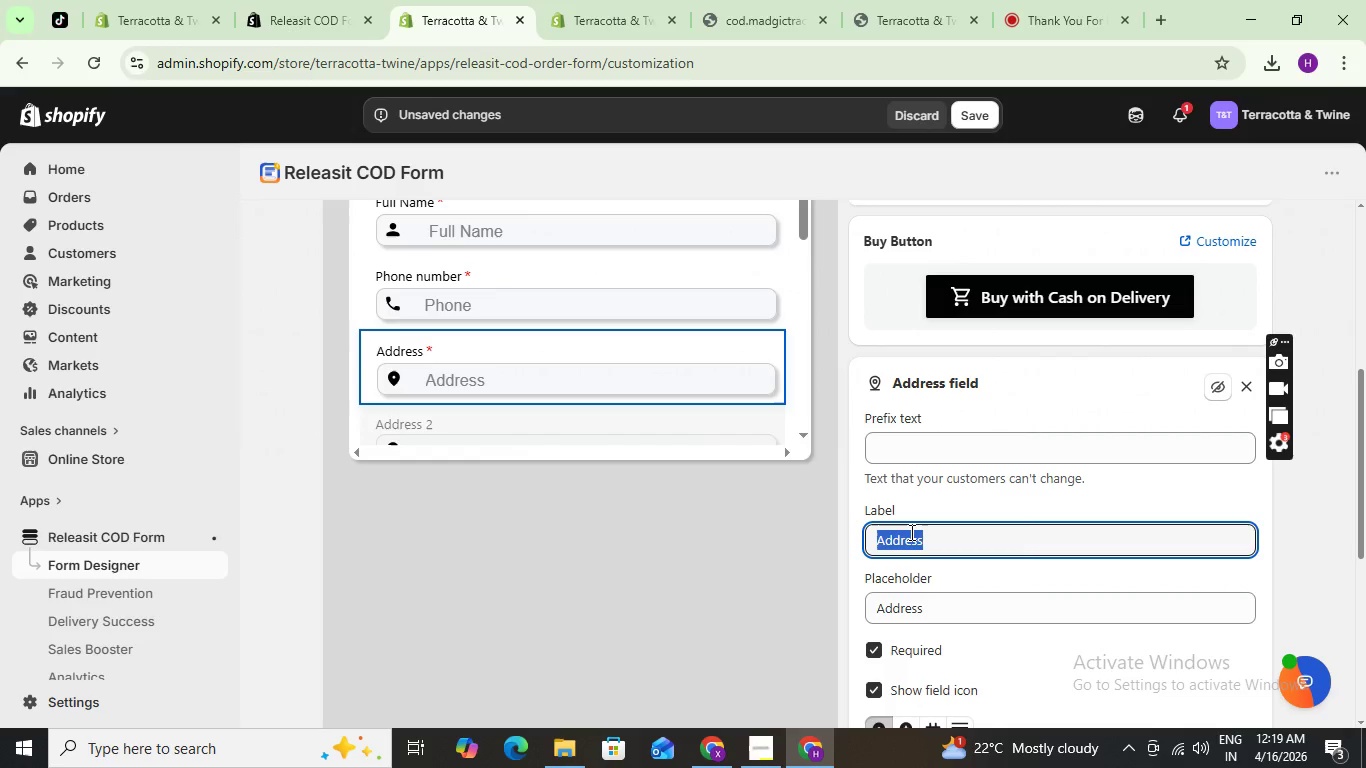 
key(Control+V)
 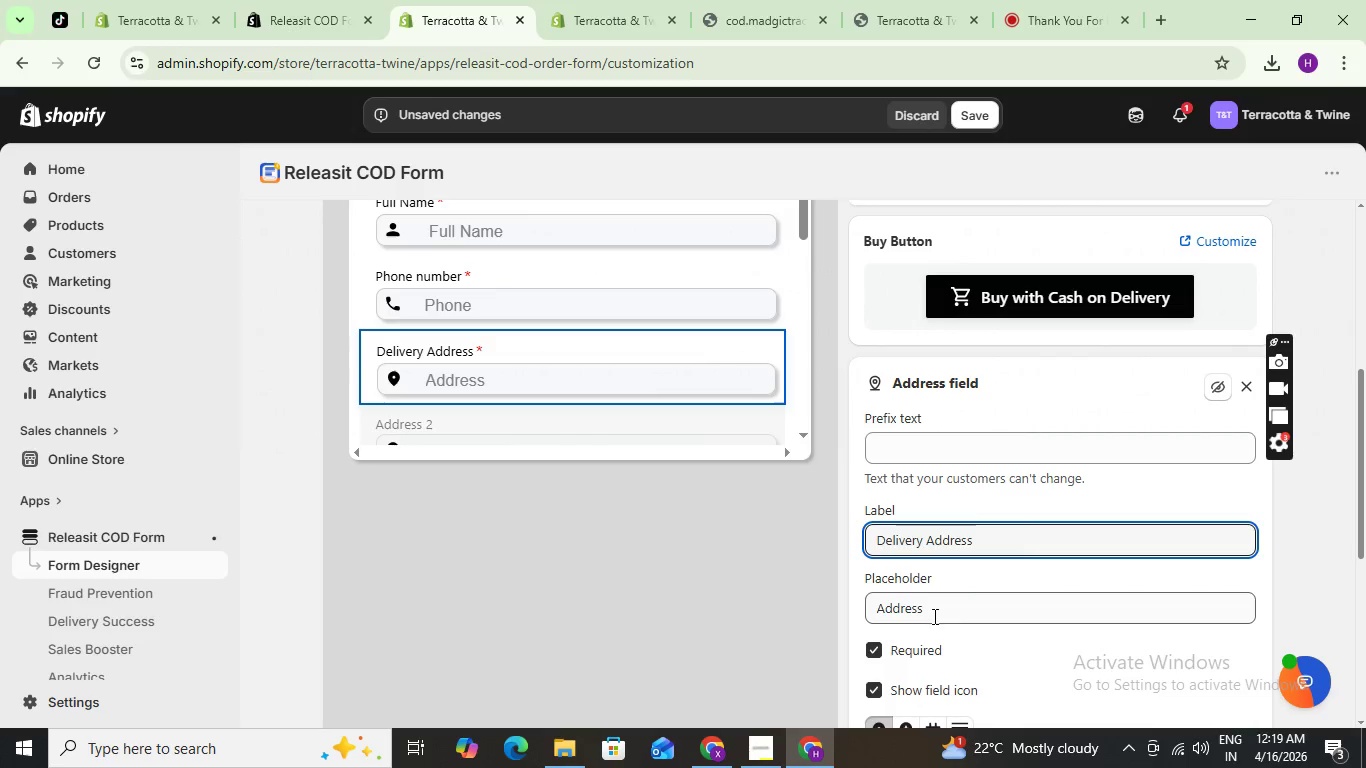 
left_click_drag(start_coordinate=[934, 611], to_coordinate=[805, 588])
 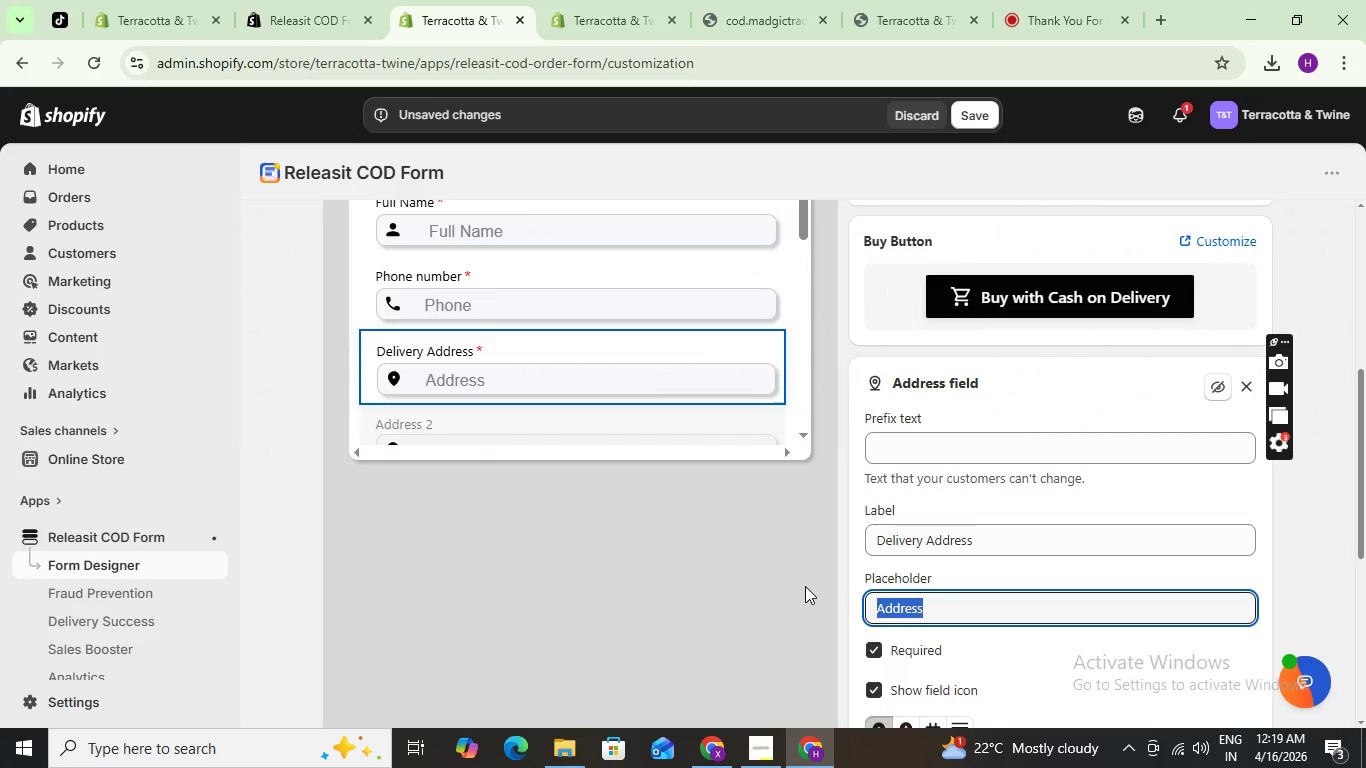 
key(Control+V)
 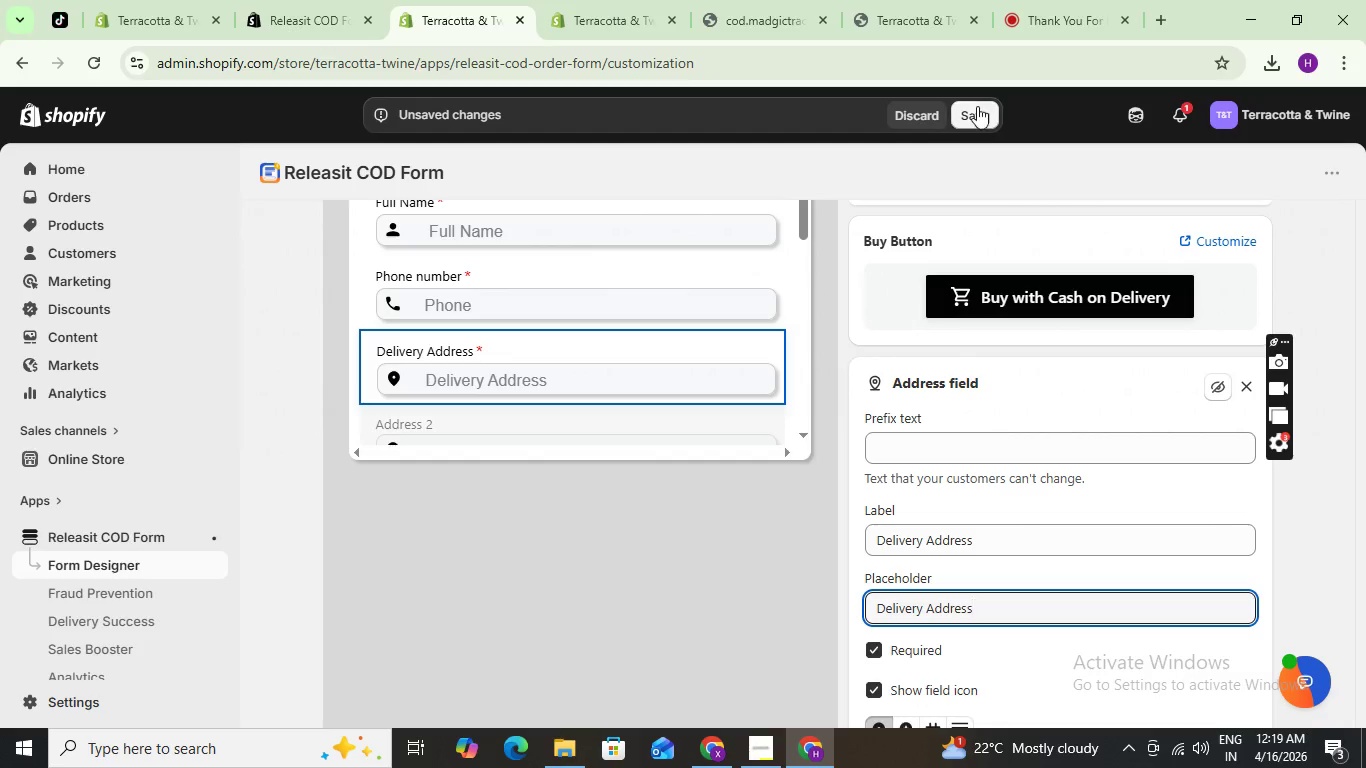 
left_click([976, 115])
 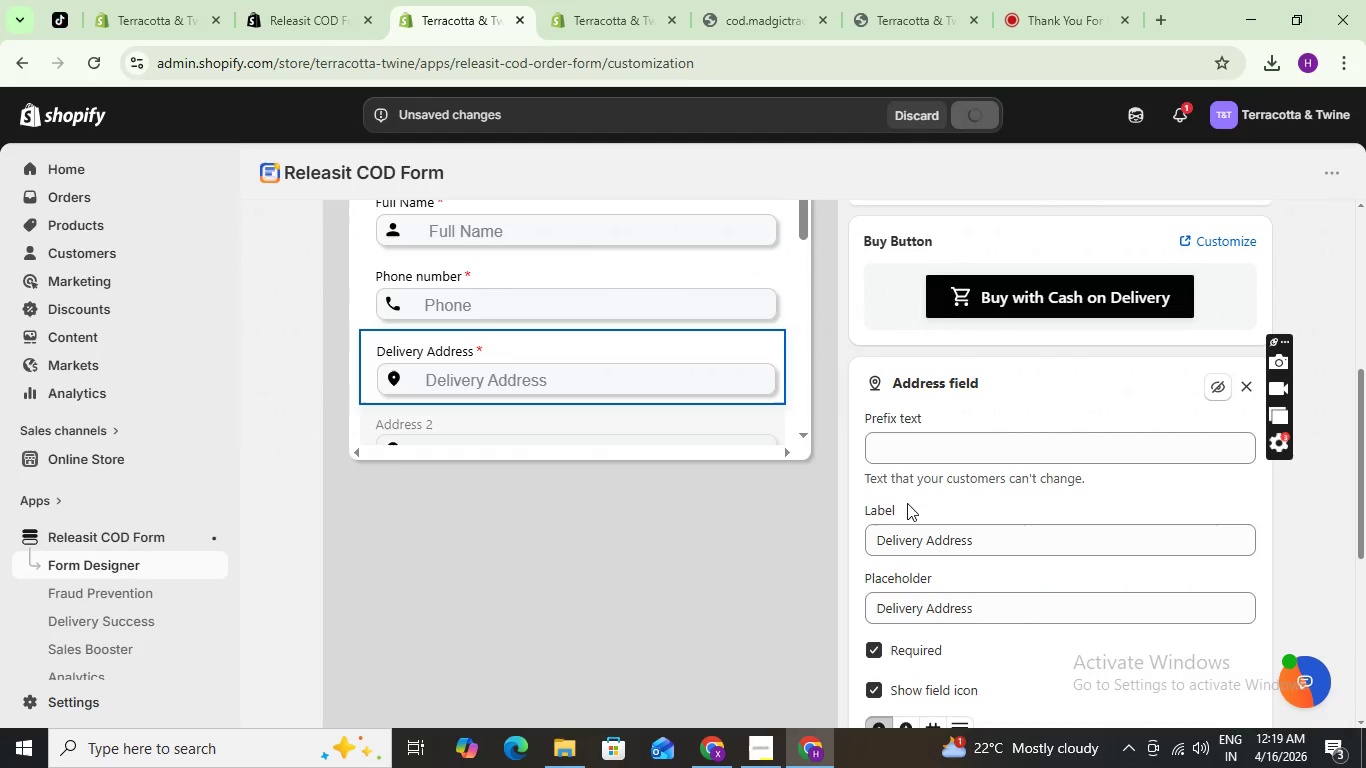 
scroll: coordinate [981, 468], scroll_direction: down, amount: 5.0
 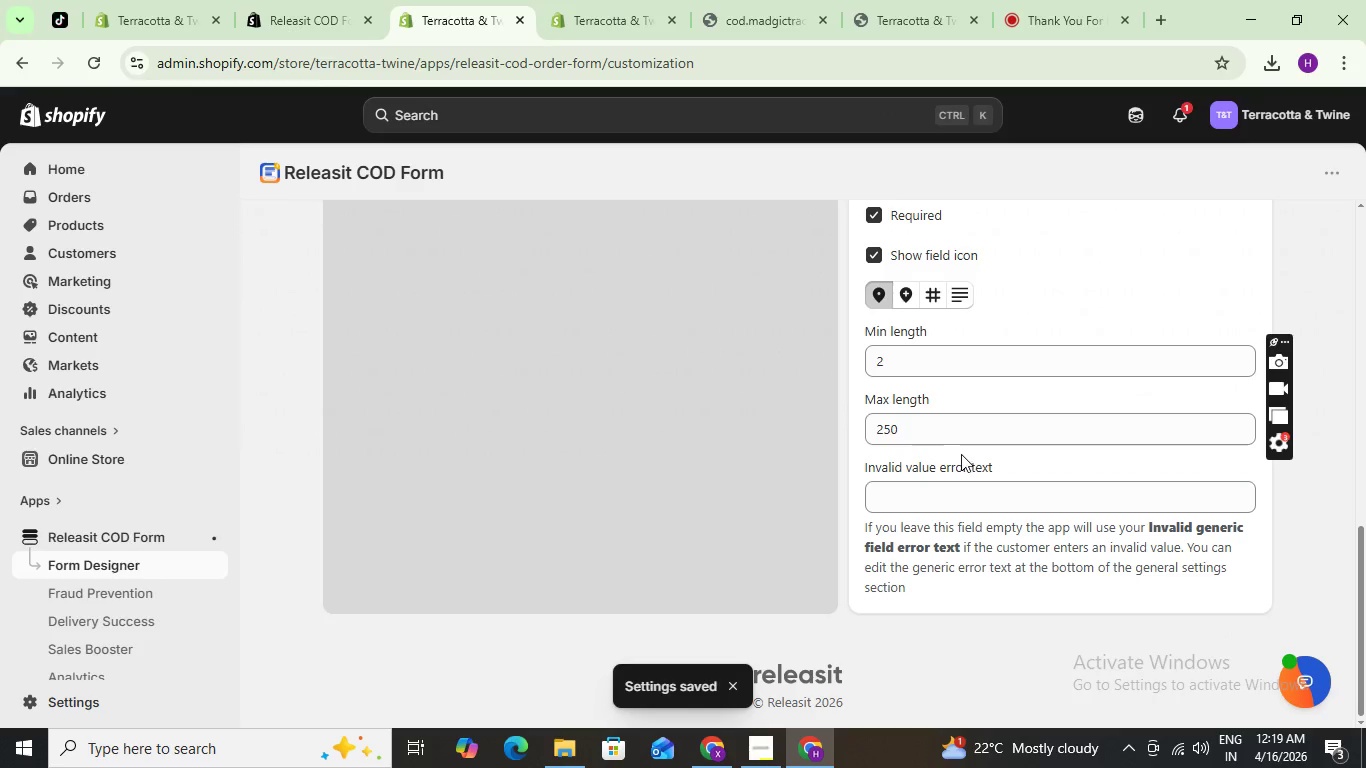 
scroll: coordinate [661, 397], scroll_direction: up, amount: 10.0
 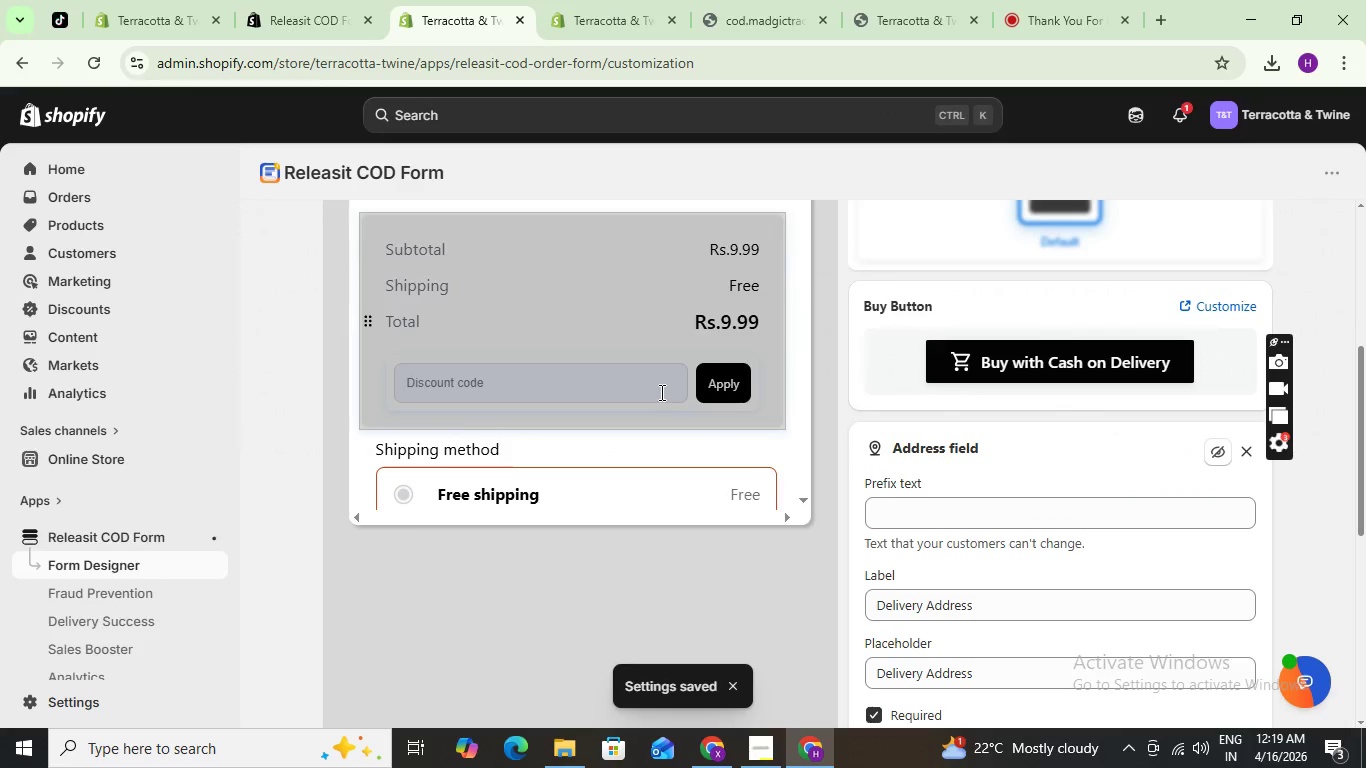 
scroll: coordinate [650, 365], scroll_direction: down, amount: 11.0
 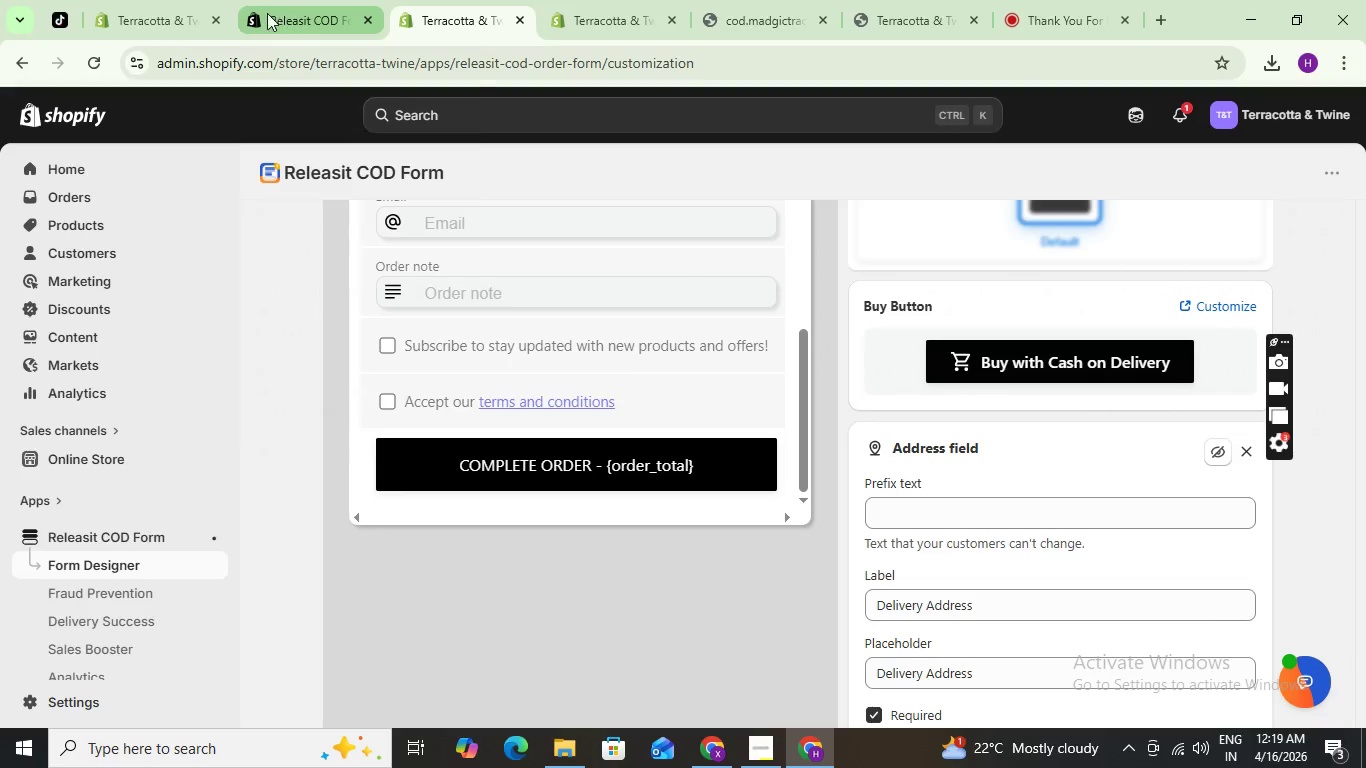 
left_click([180, 5])
 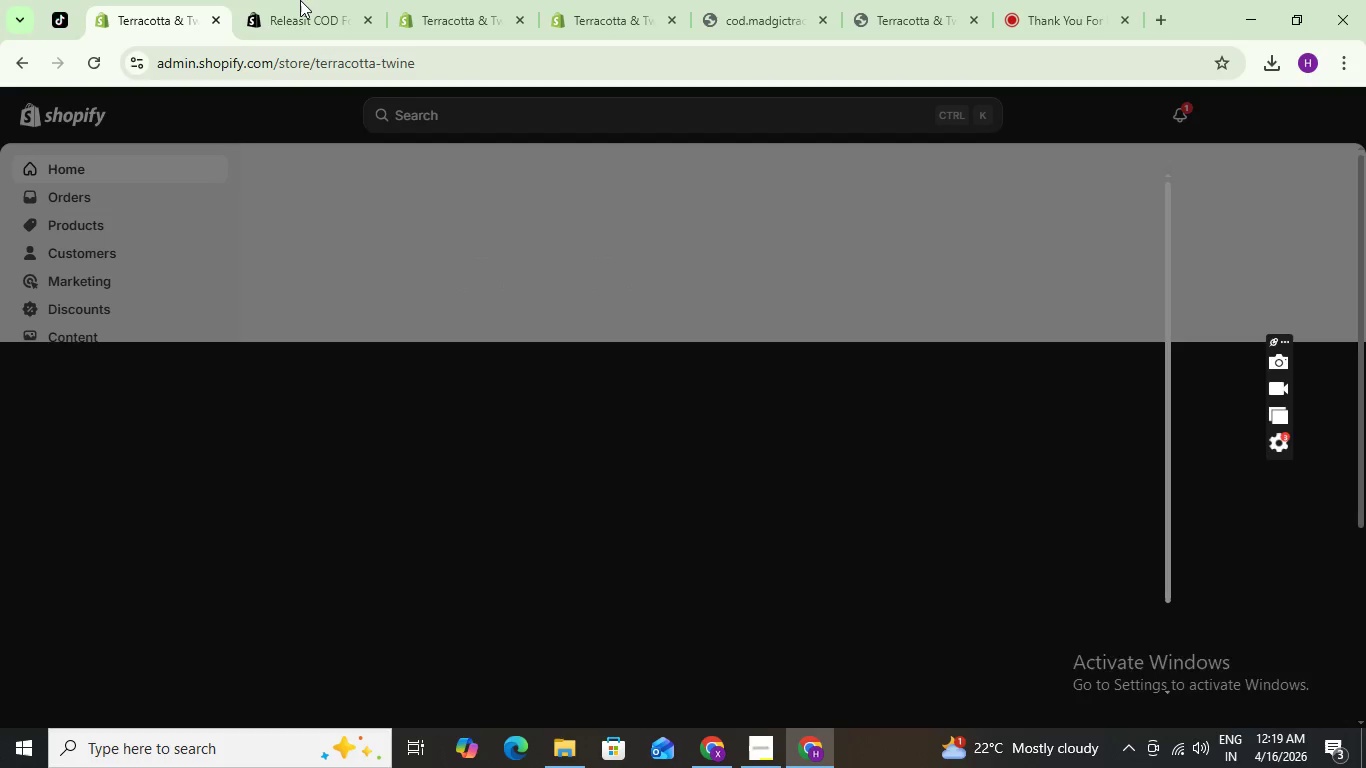 
left_click([300, 0])
 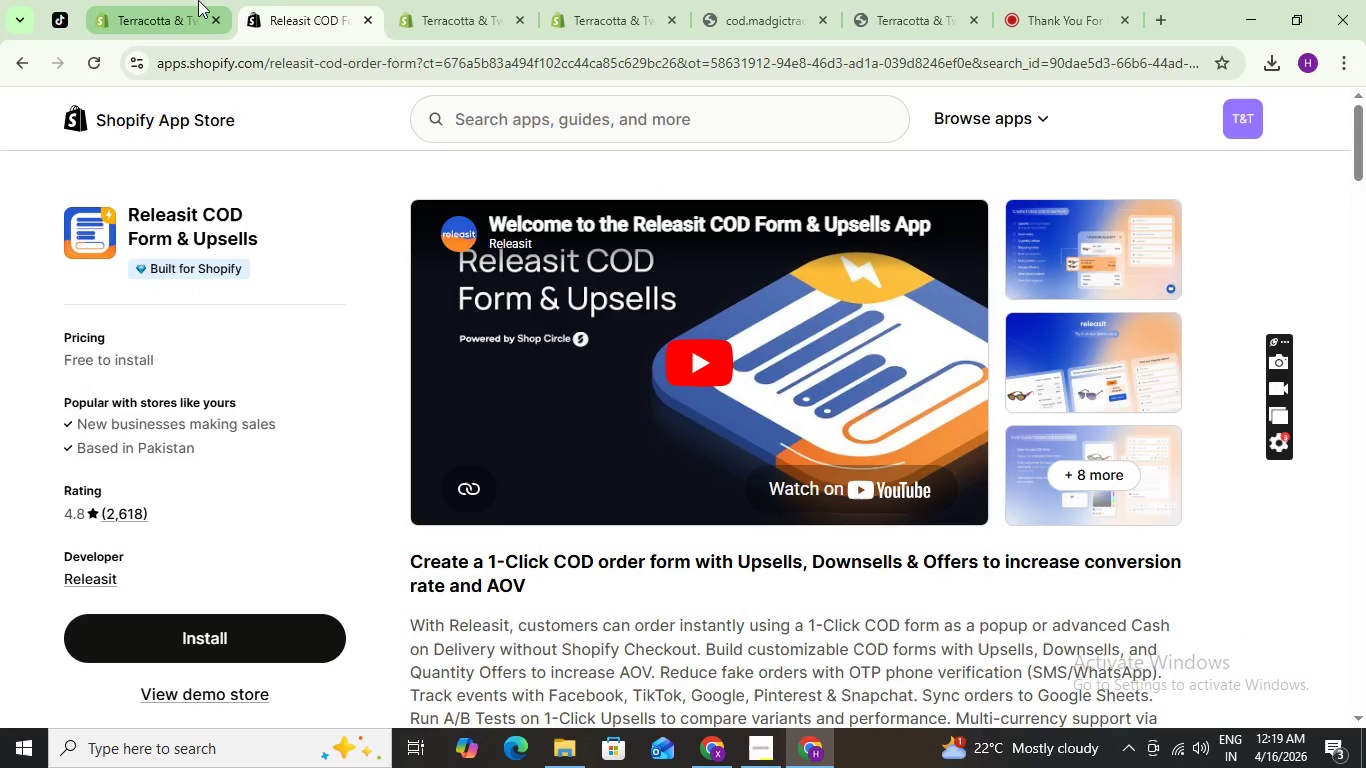 
left_click_drag(start_coordinate=[198, 0], to_coordinate=[192, 2])
 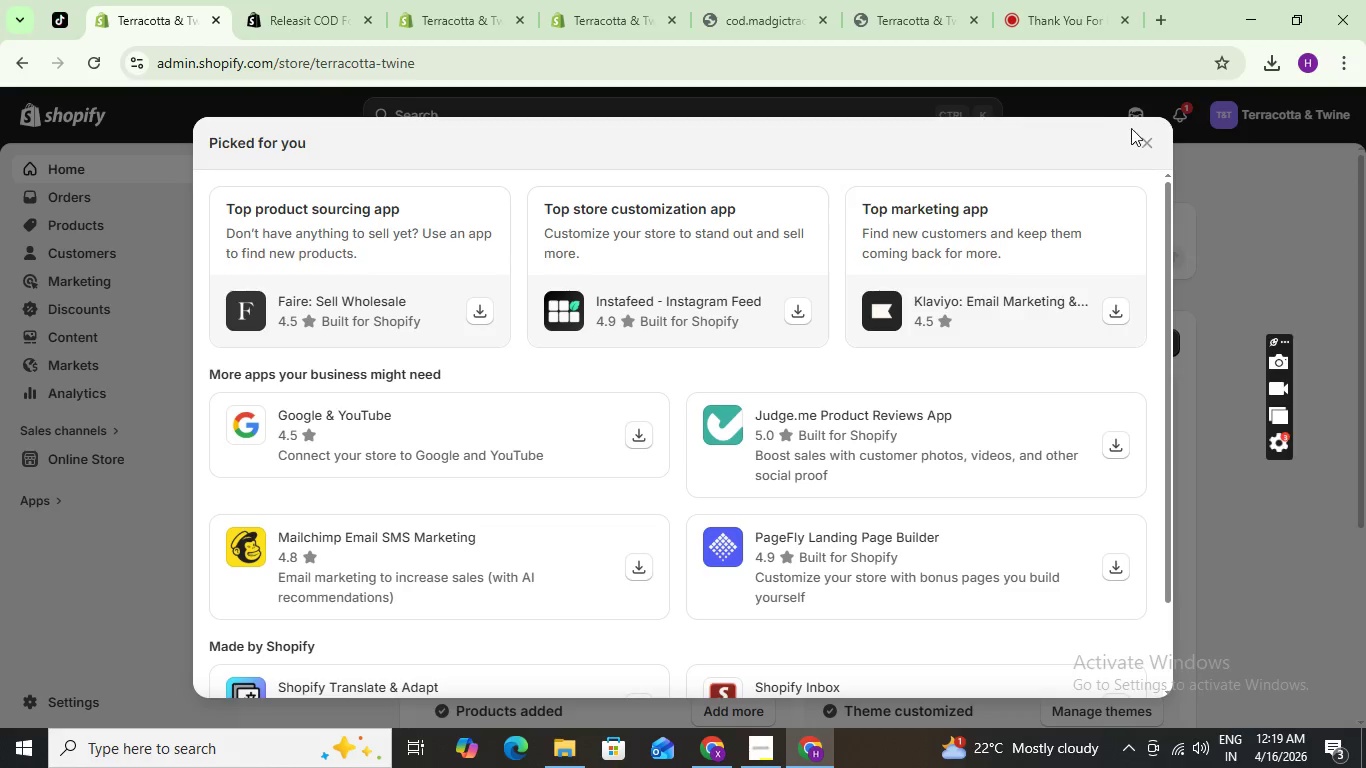 
left_click([1141, 136])
 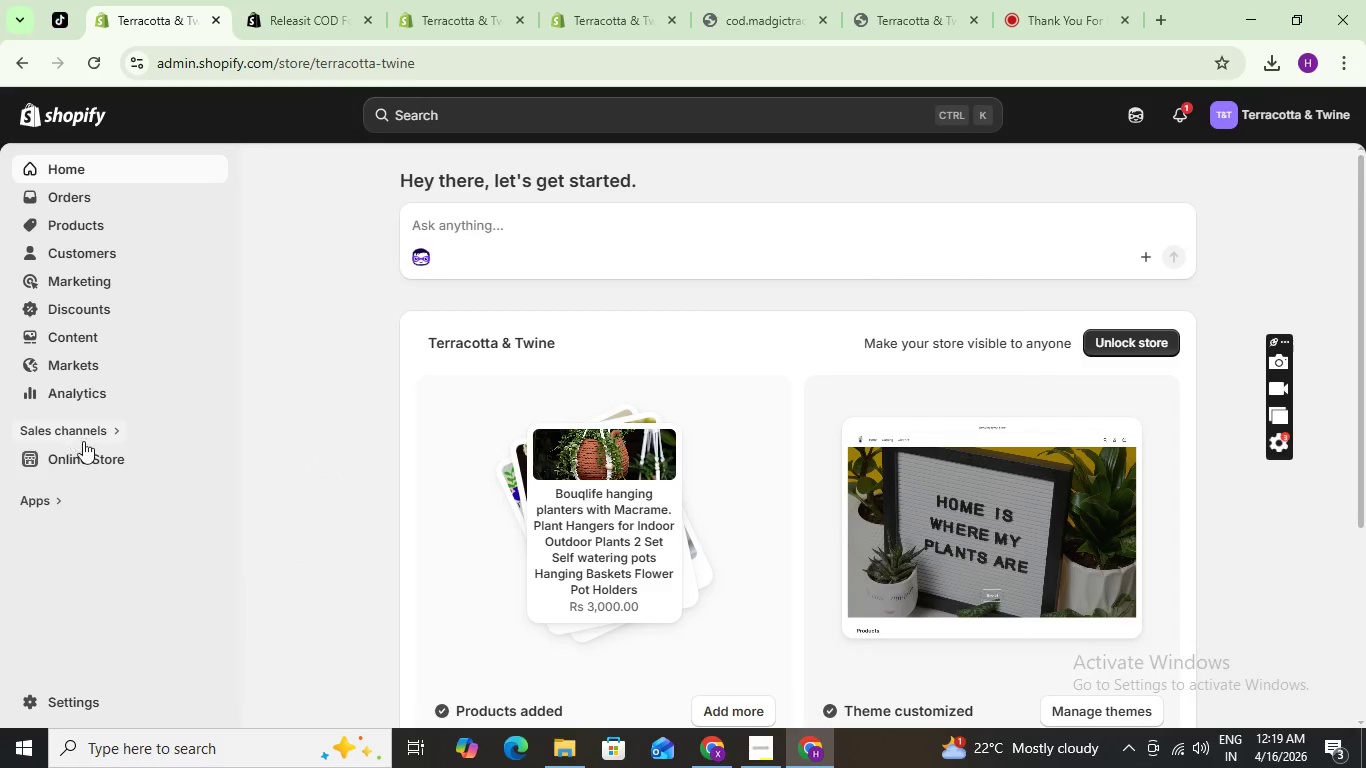 
left_click([92, 467])
 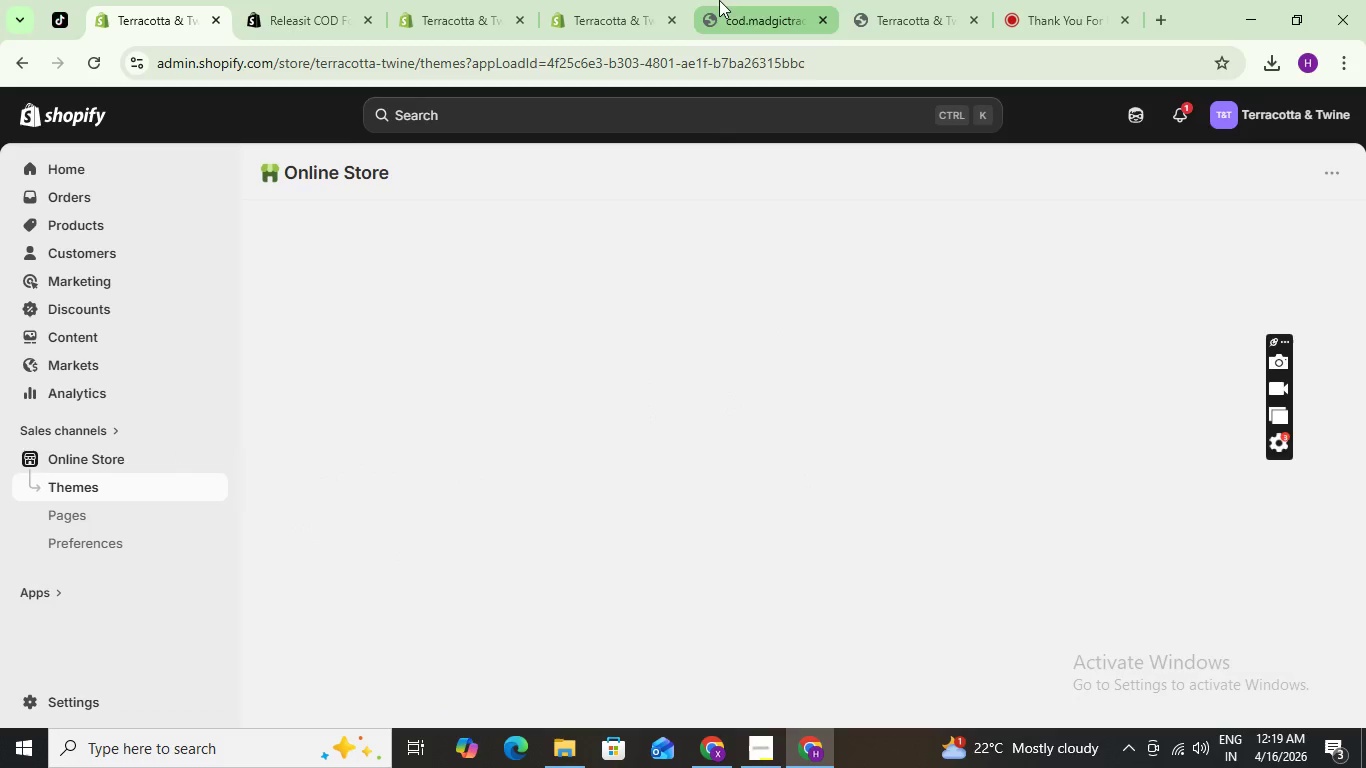 
wait(5.55)
 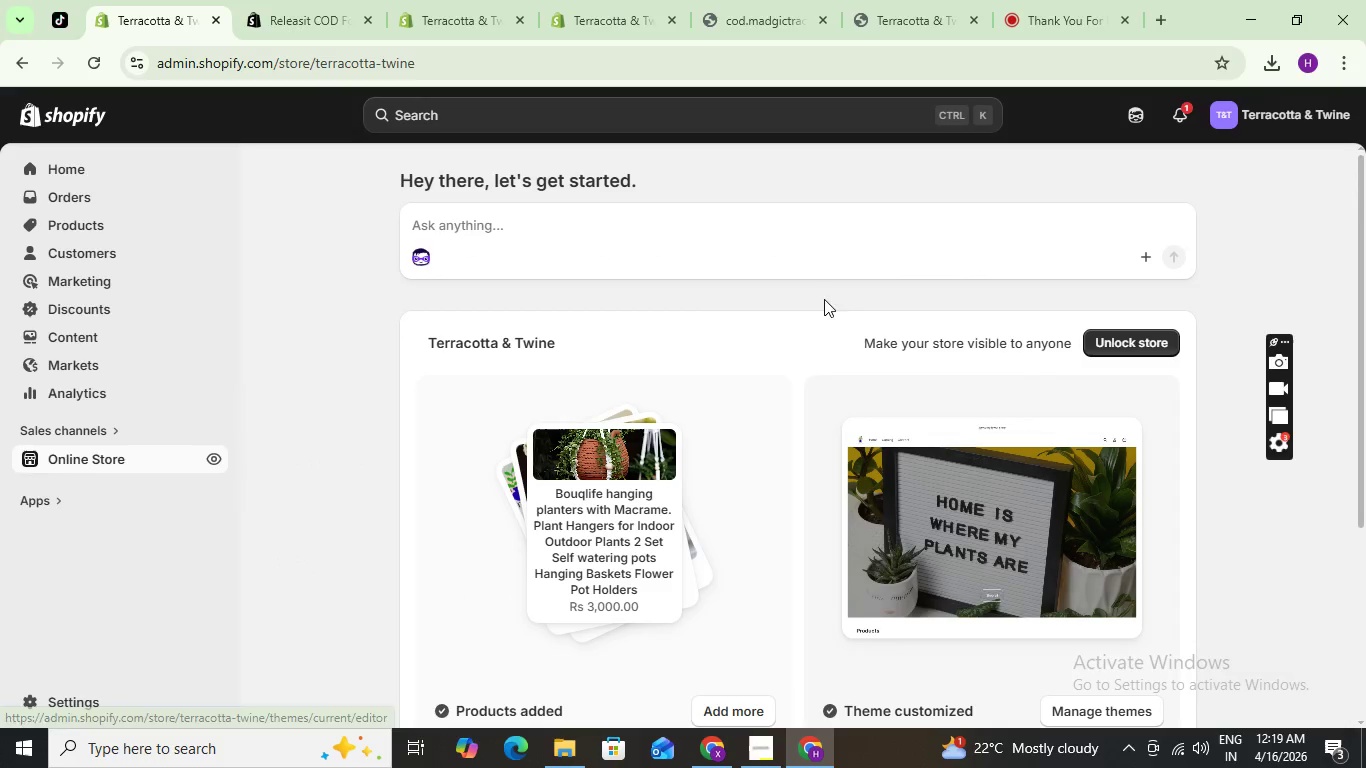 
left_click([451, 0])
 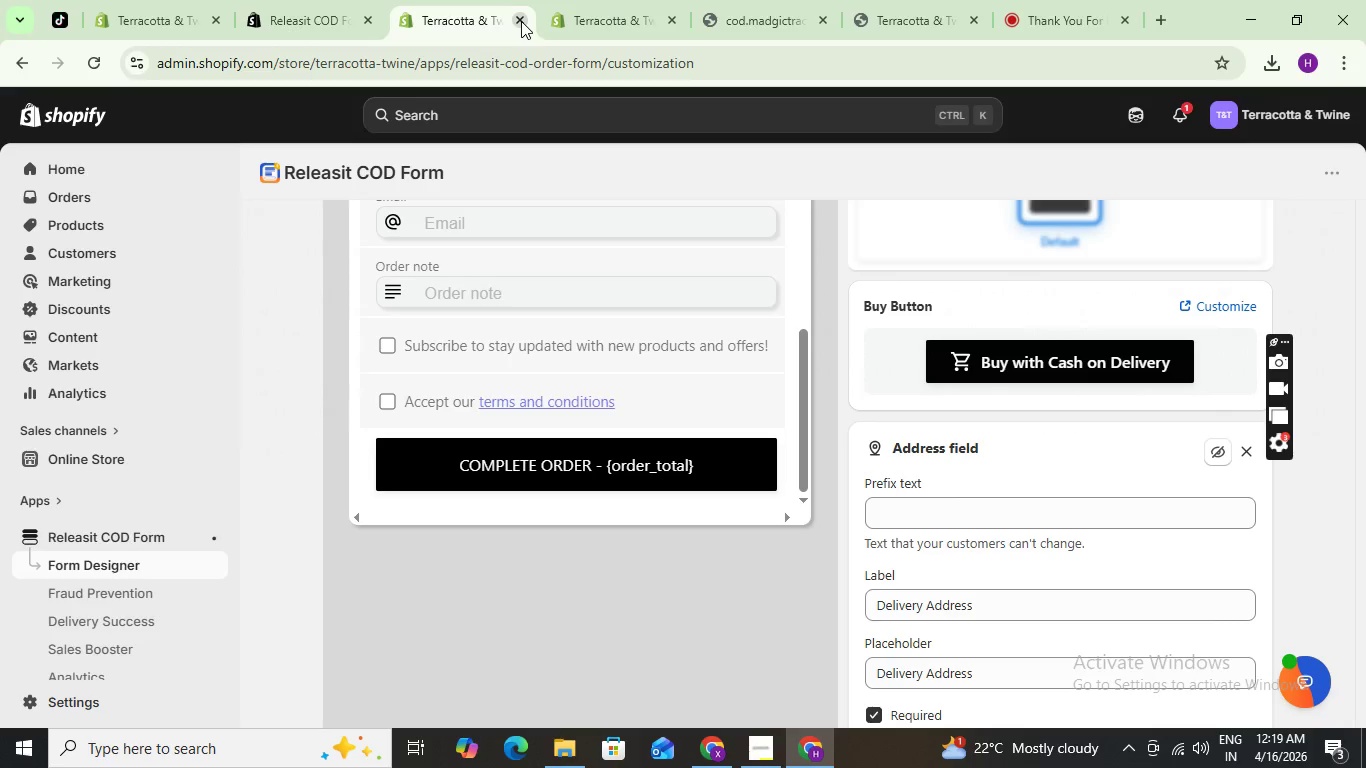 
left_click([520, 20])
 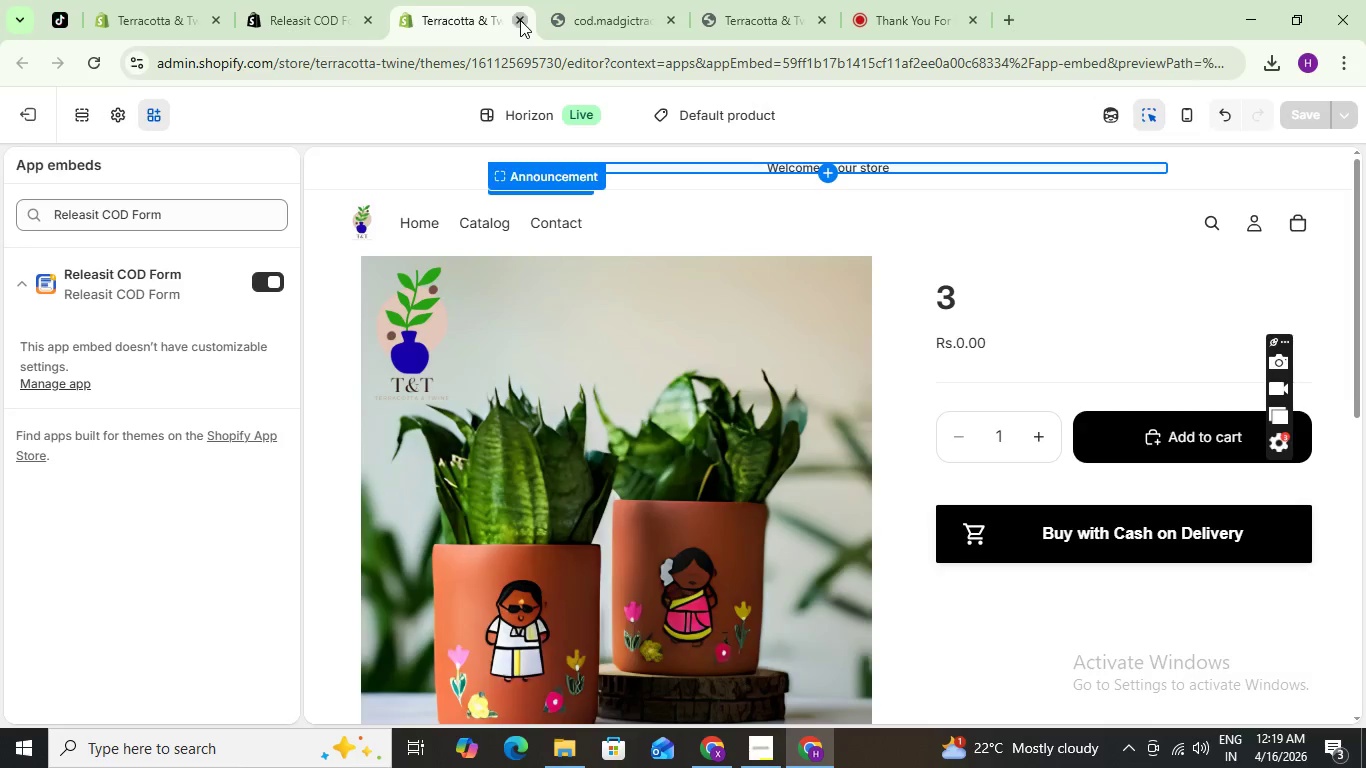 
double_click([520, 20])
 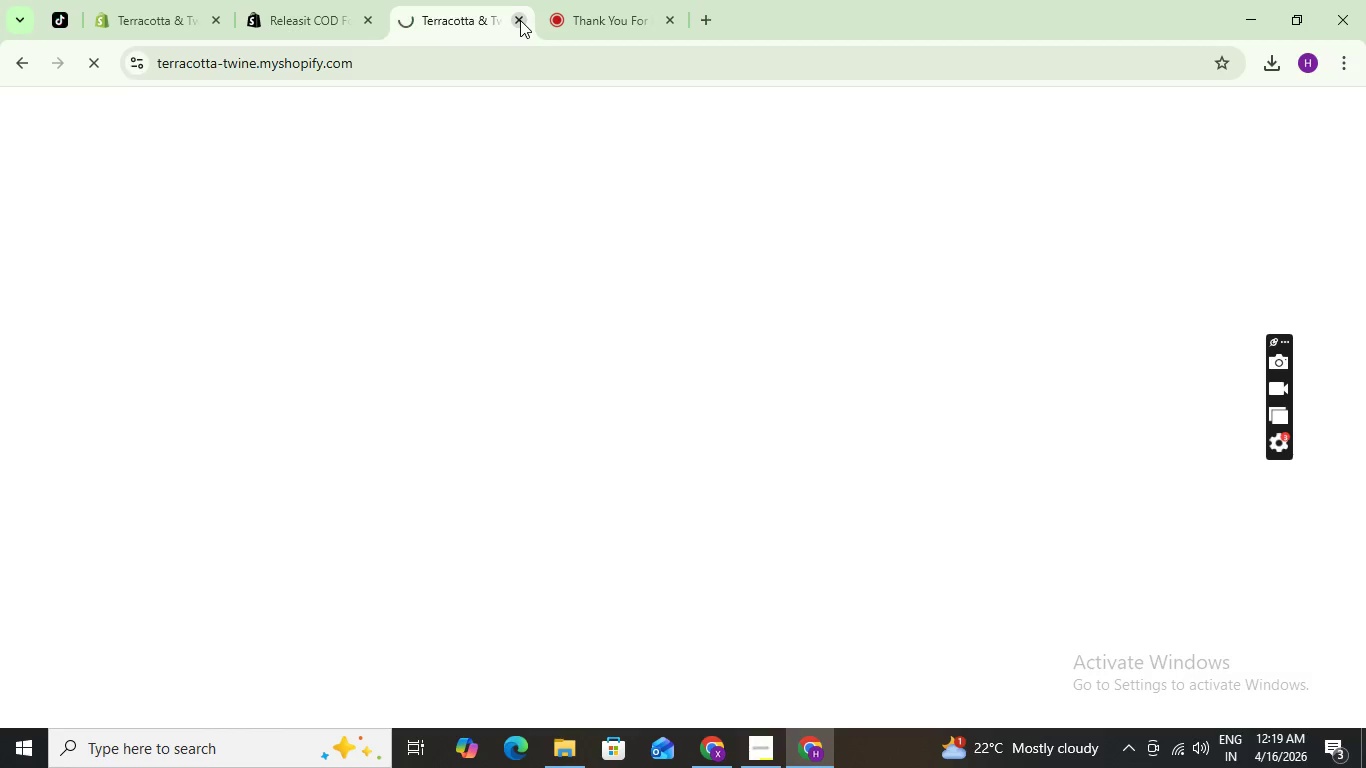 
left_click([520, 20])
 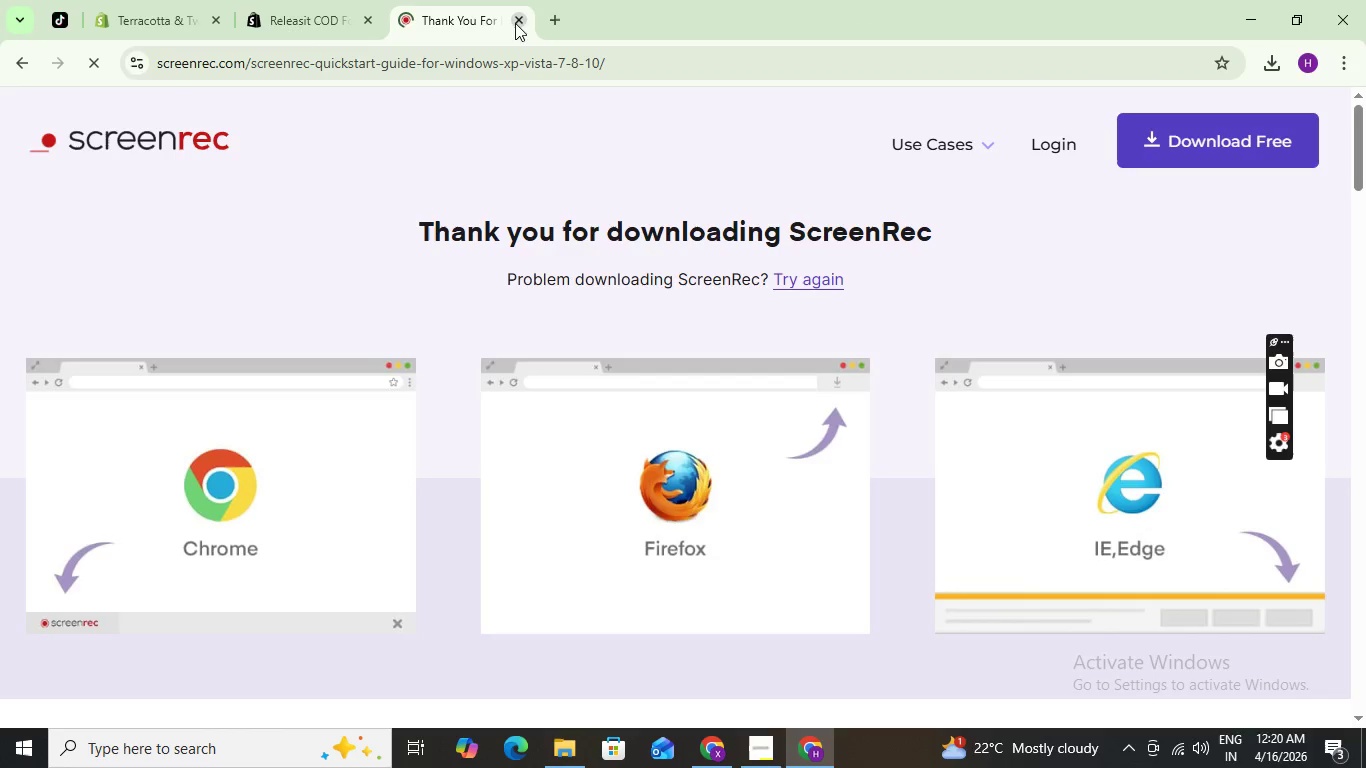 
left_click([517, 18])
 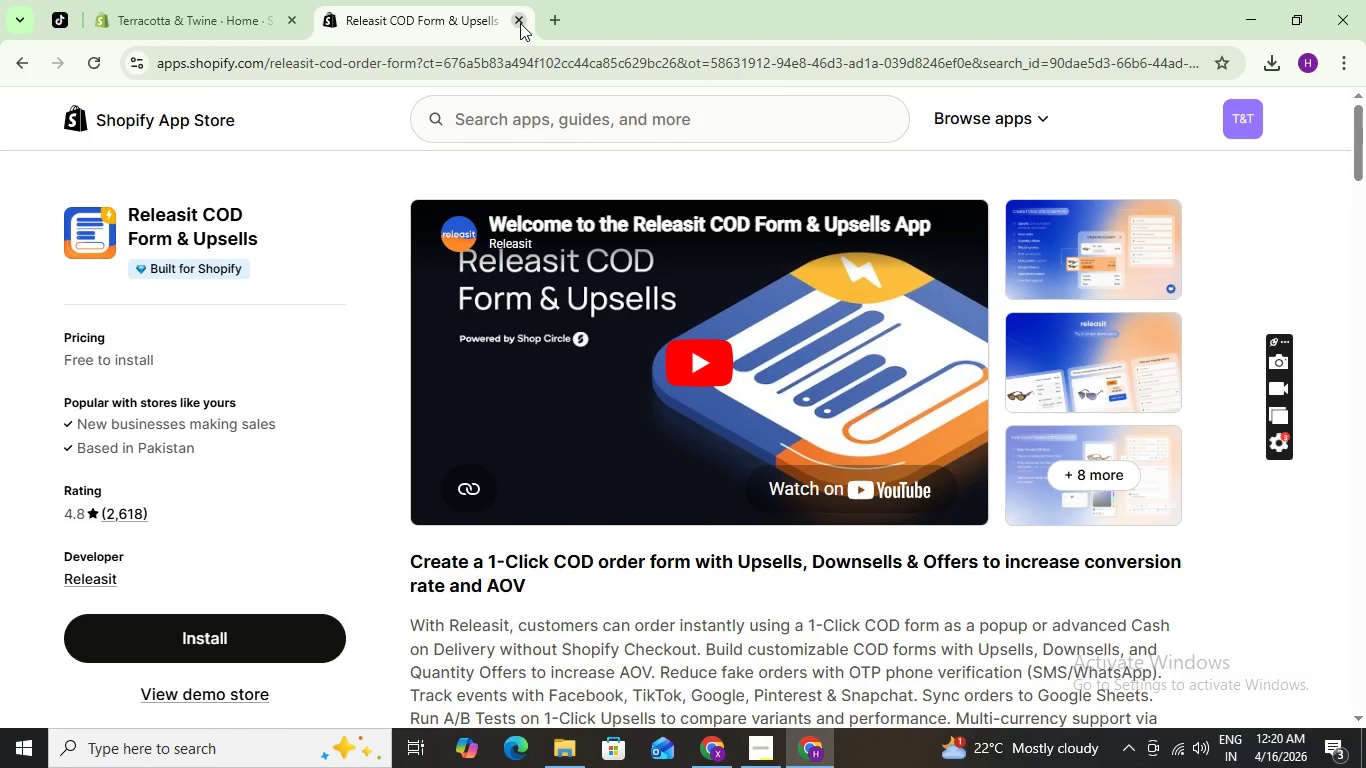 
left_click([520, 23])
 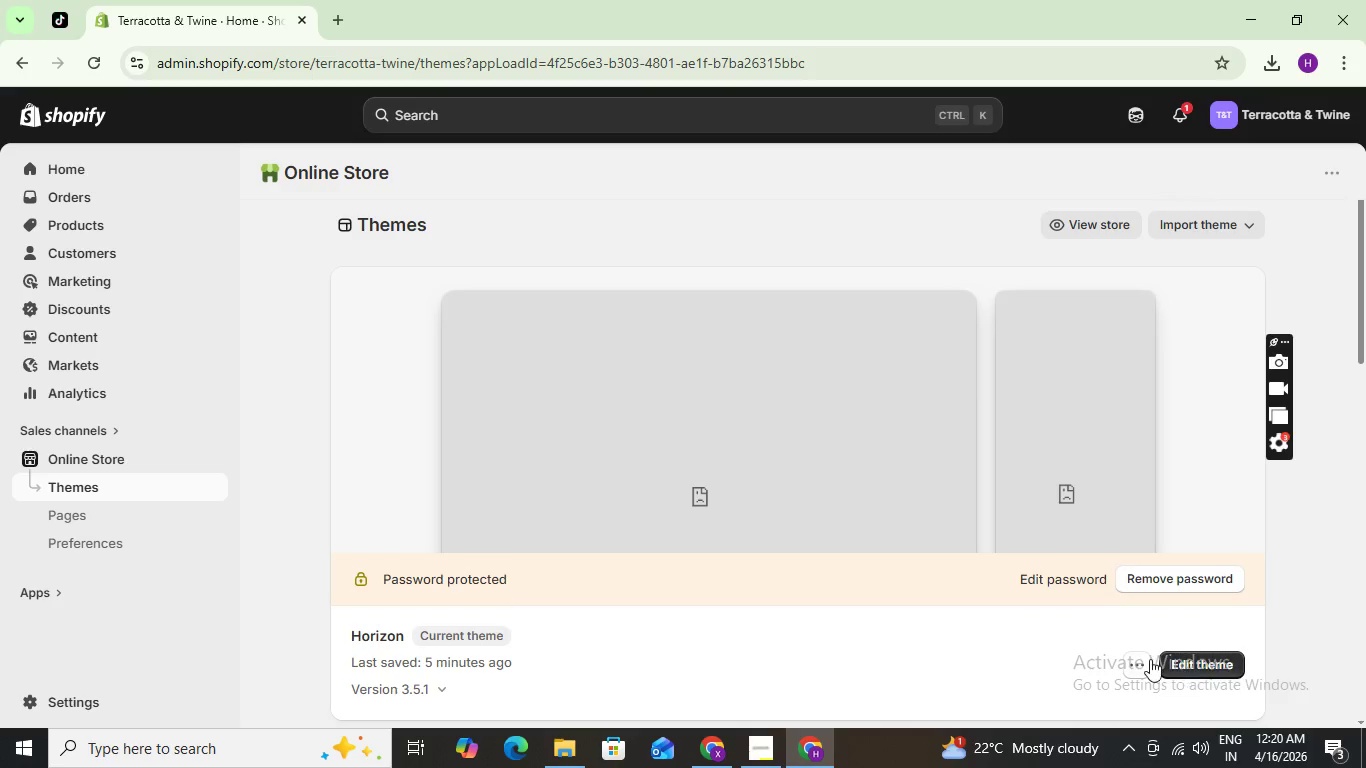 
left_click([1140, 661])
 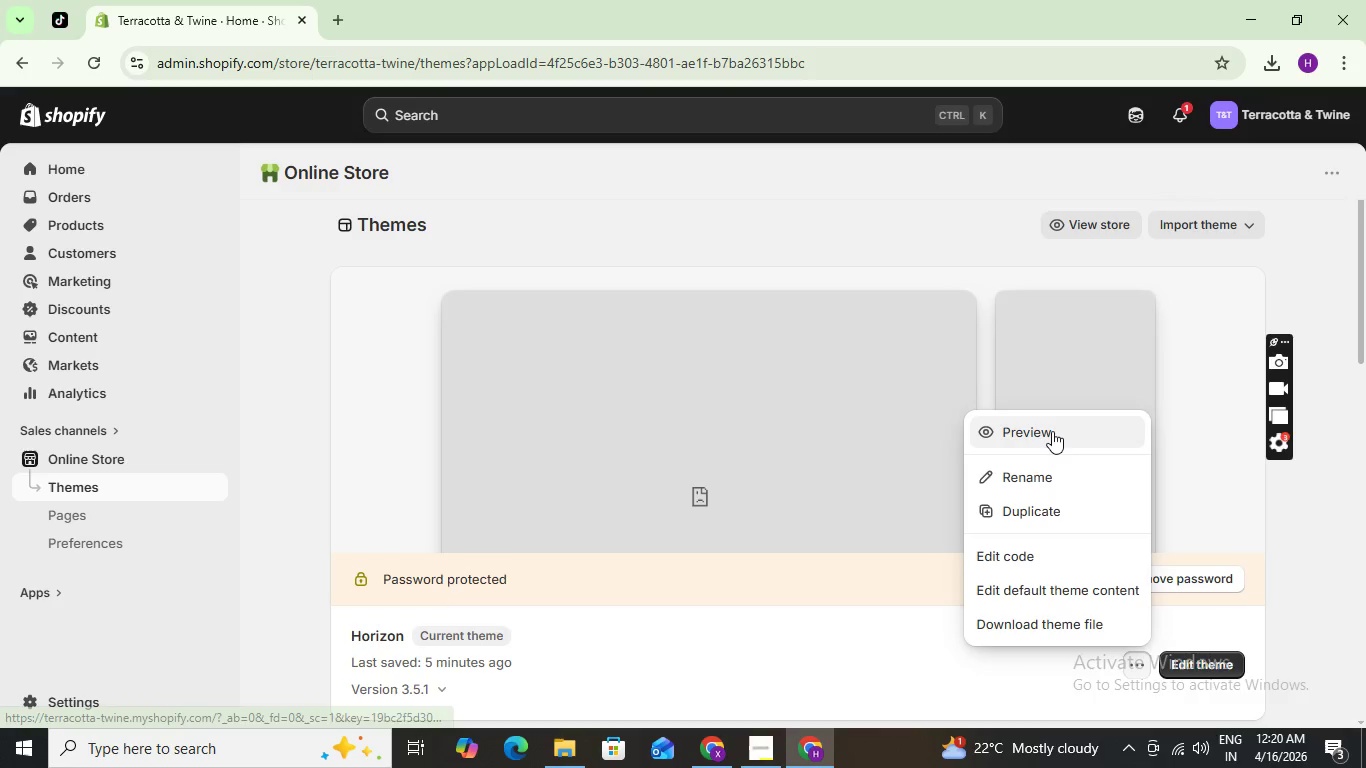 
left_click([1052, 431])
 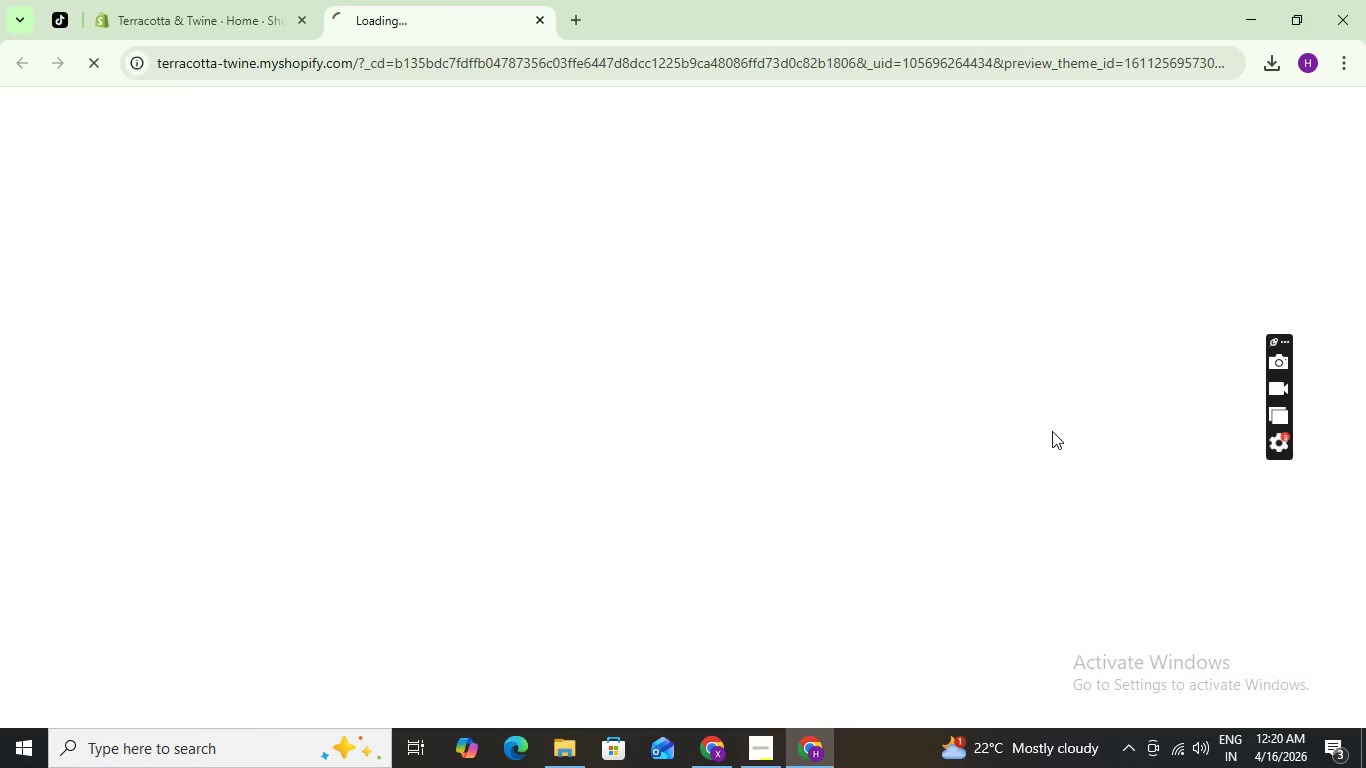 
wait(34.75)
 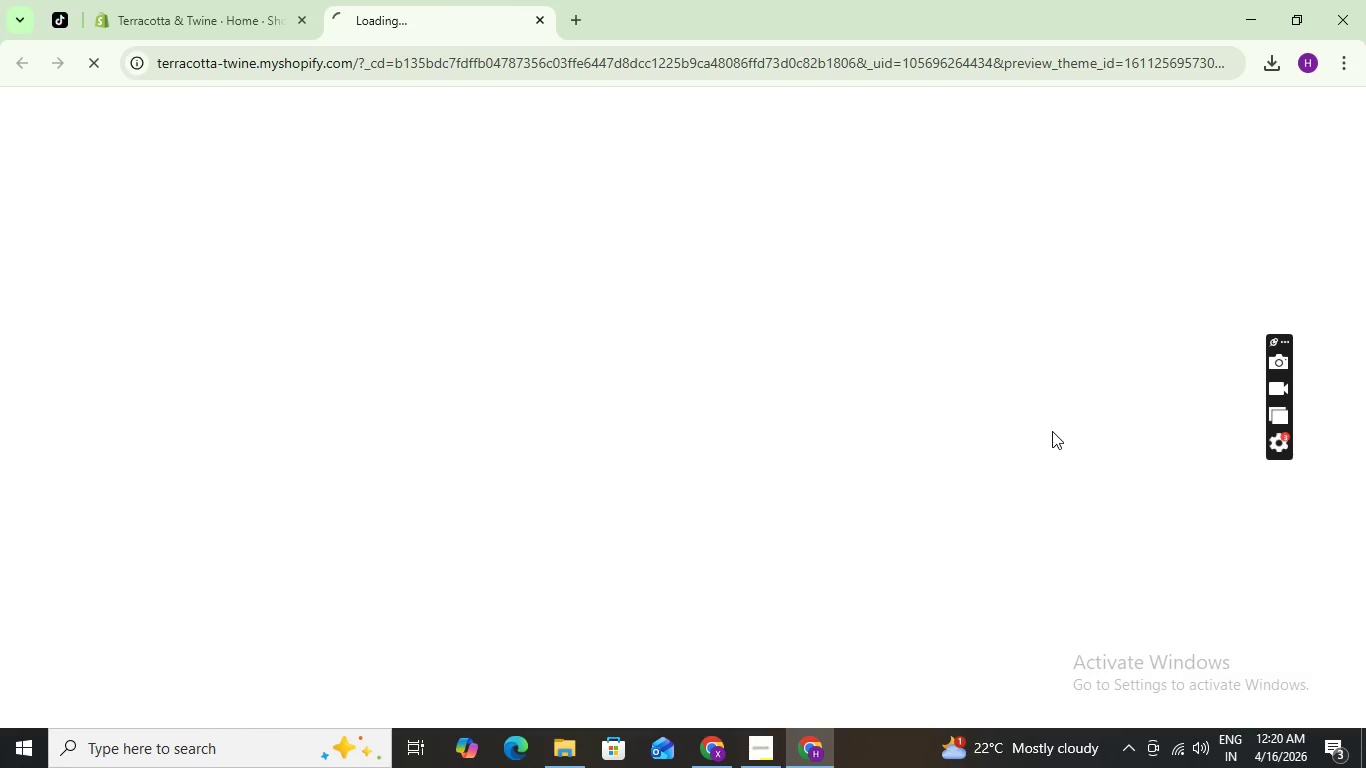 
scroll: coordinate [526, 435], scroll_direction: down, amount: 5.0
 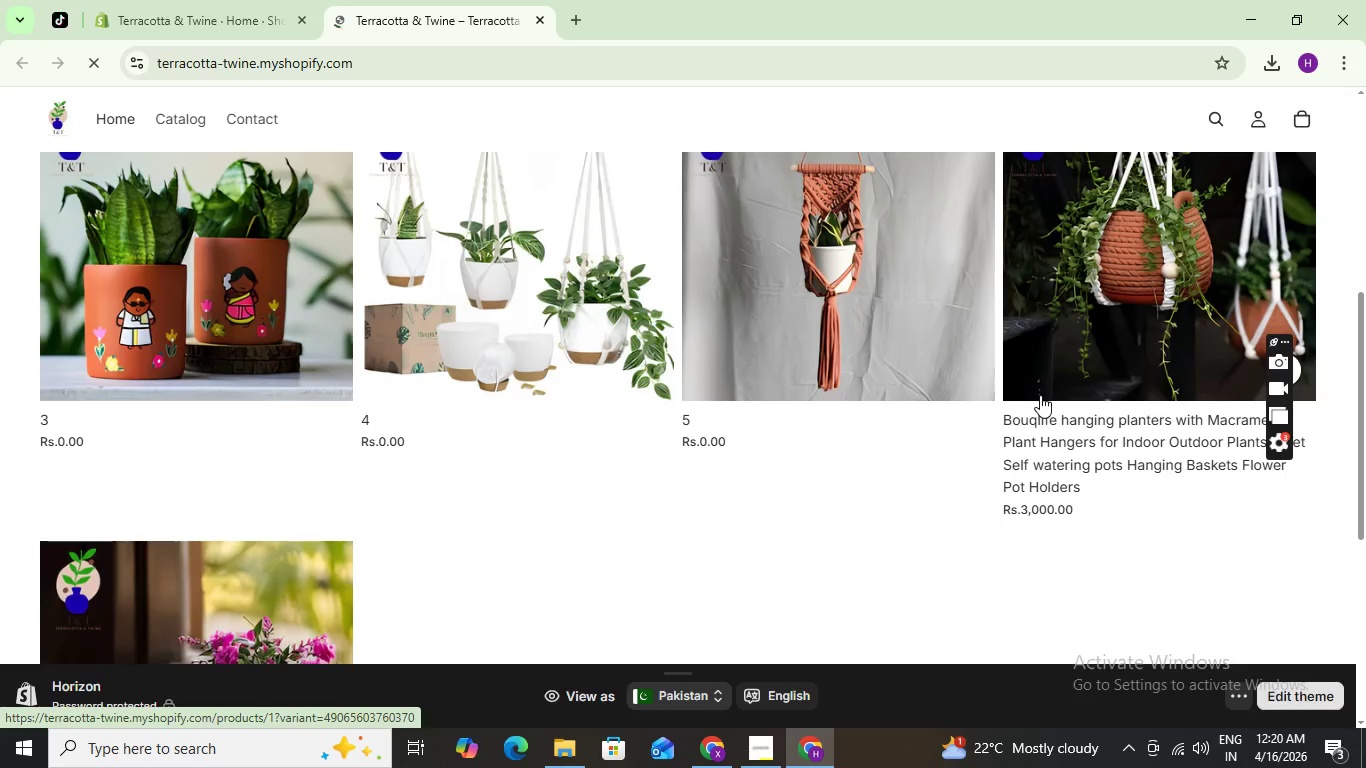 
left_click([1040, 411])
 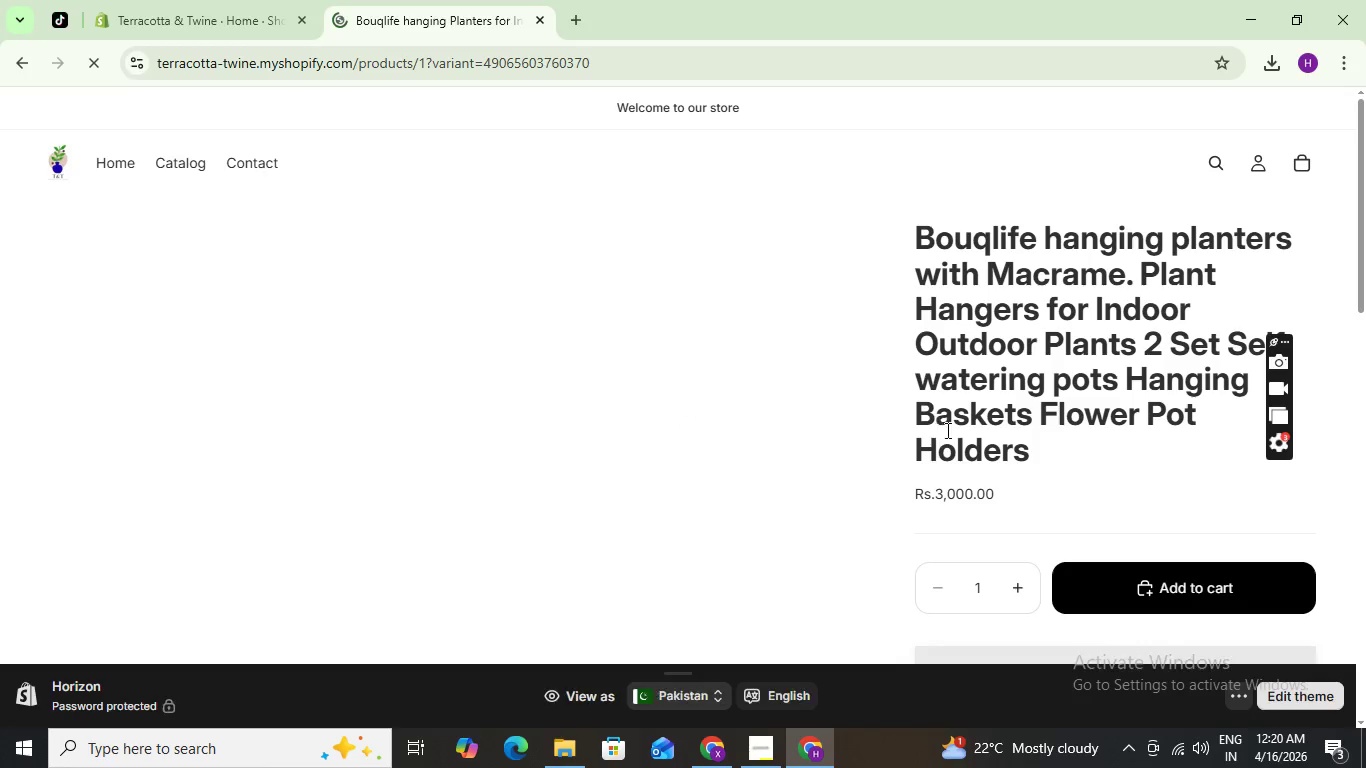 
scroll: coordinate [1049, 503], scroll_direction: down, amount: 2.0
 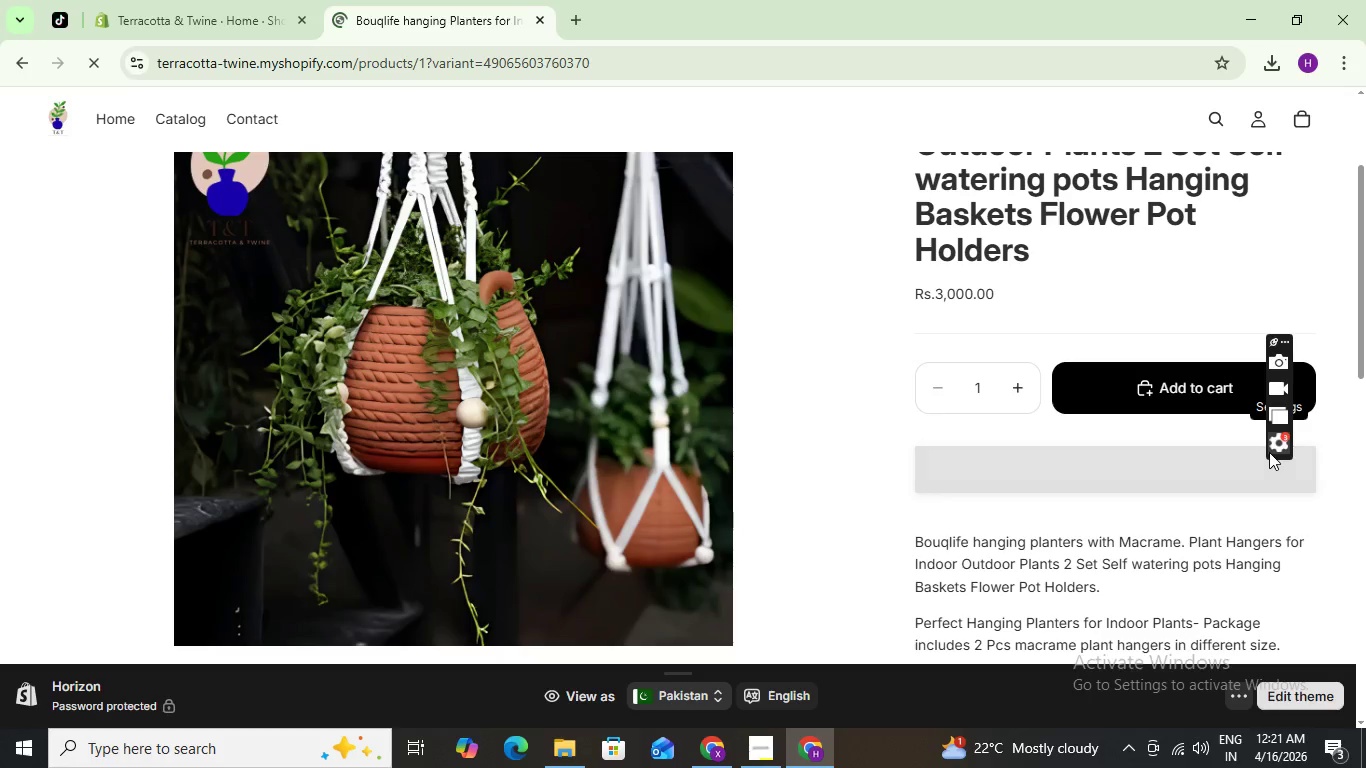 
wait(17.3)
 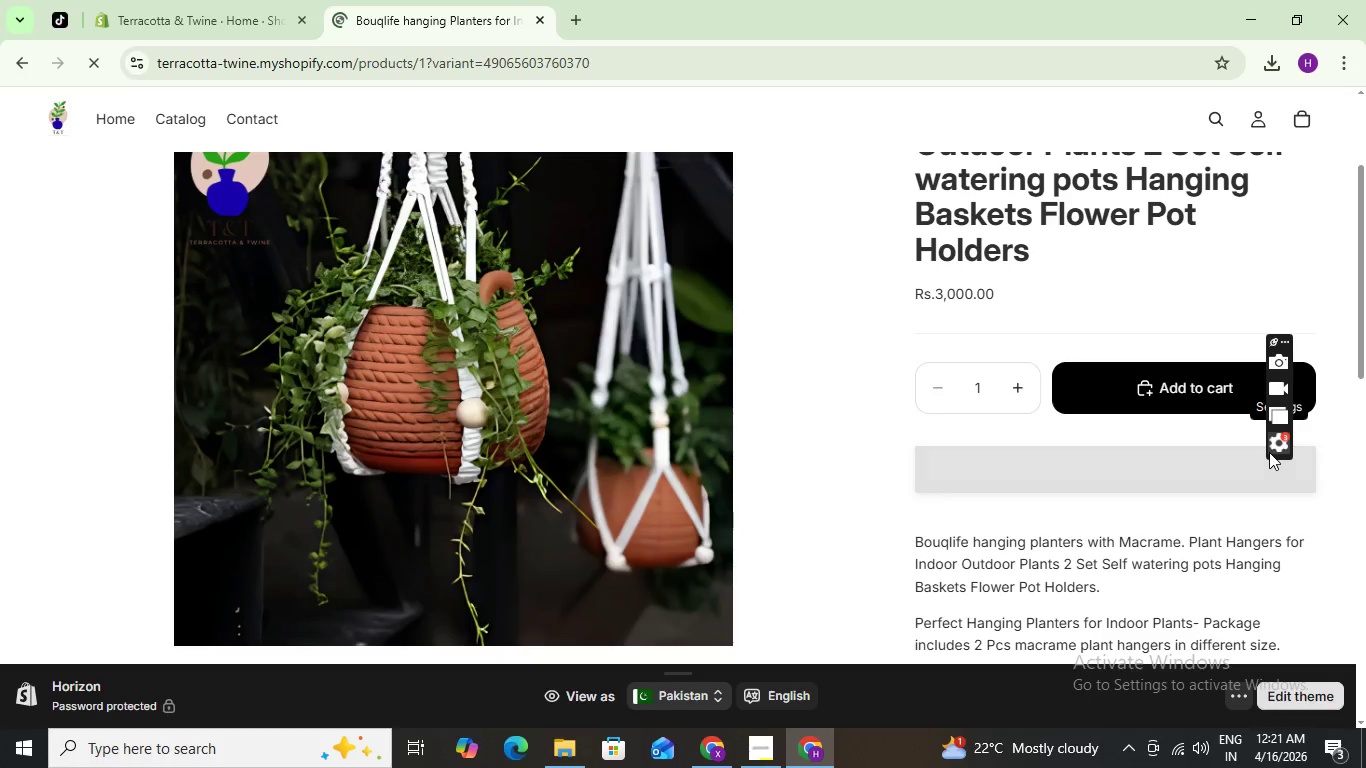 
left_click([1135, 483])
 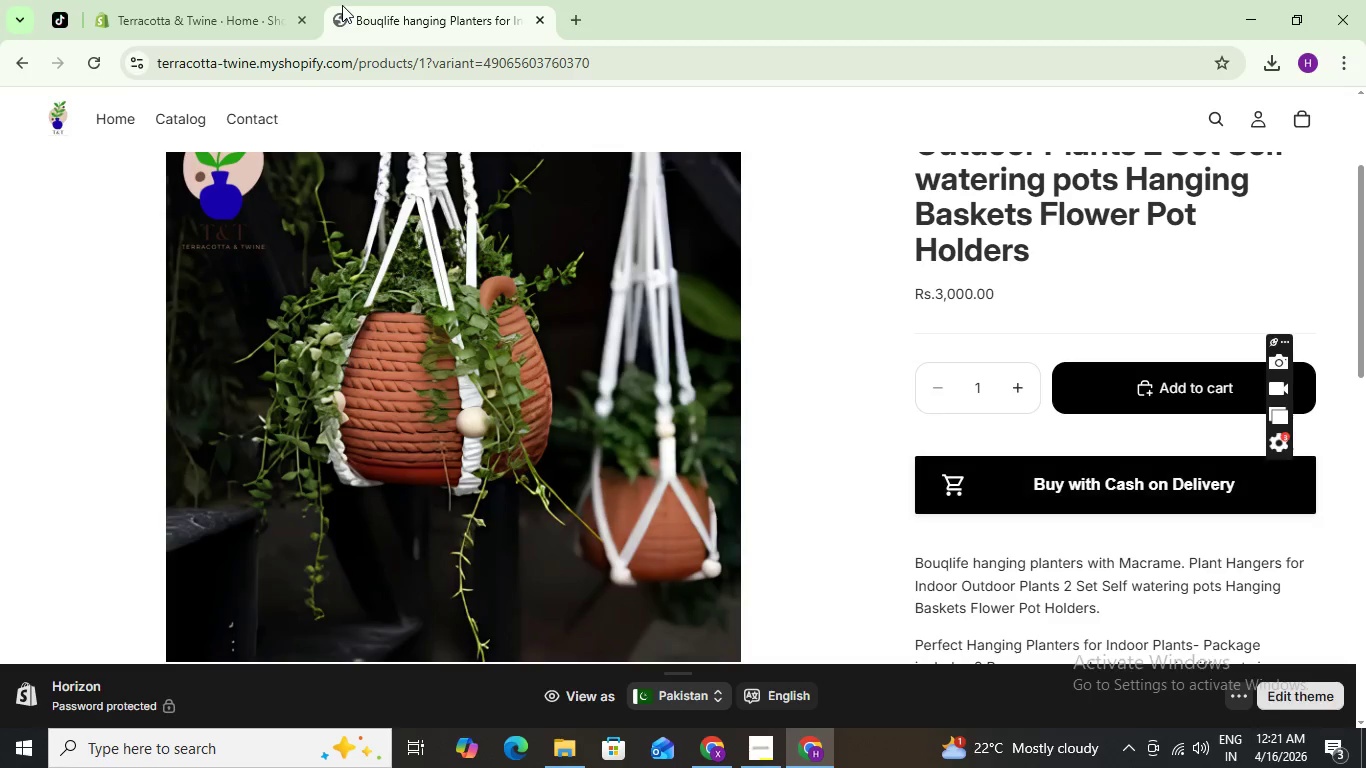 
left_click([199, 0])
 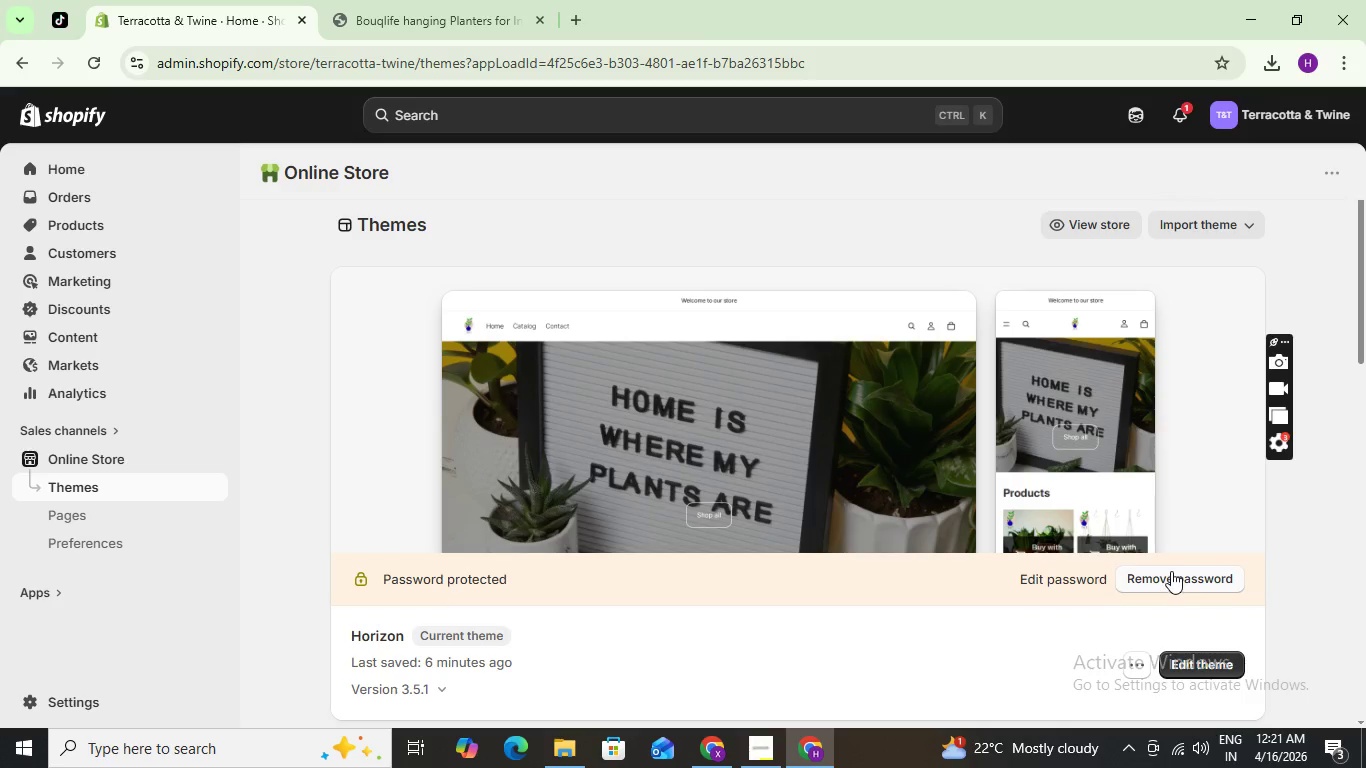 
left_click([1170, 570])
 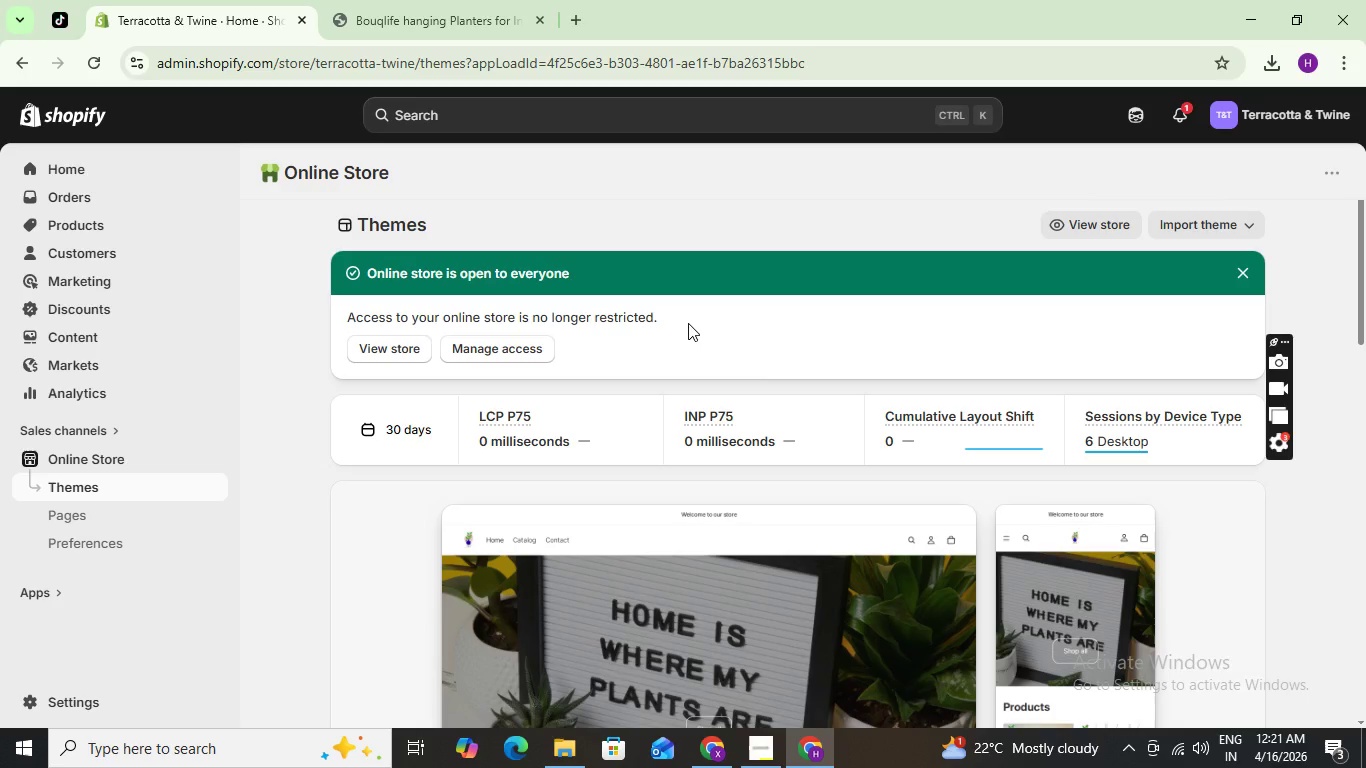 
wait(38.88)
 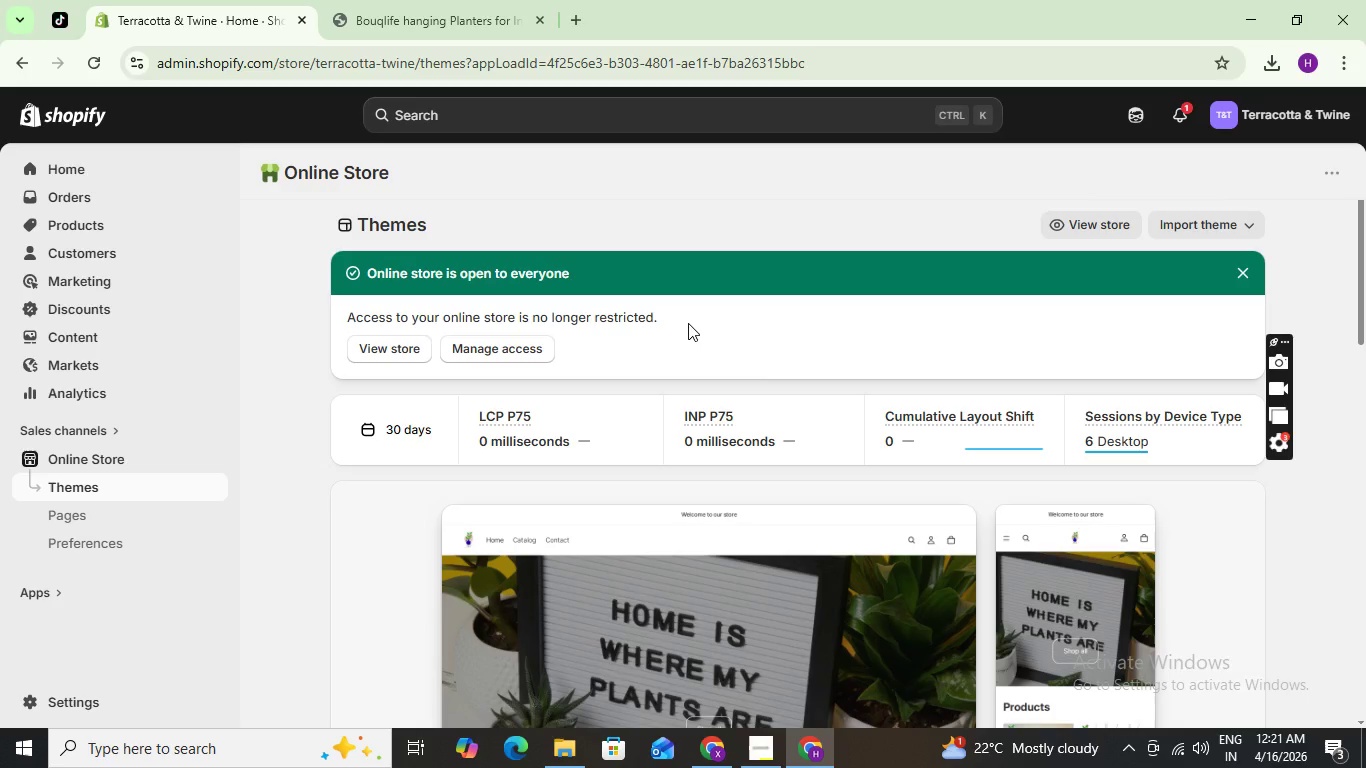 
scroll: coordinate [460, 330], scroll_direction: down, amount: 5.0
 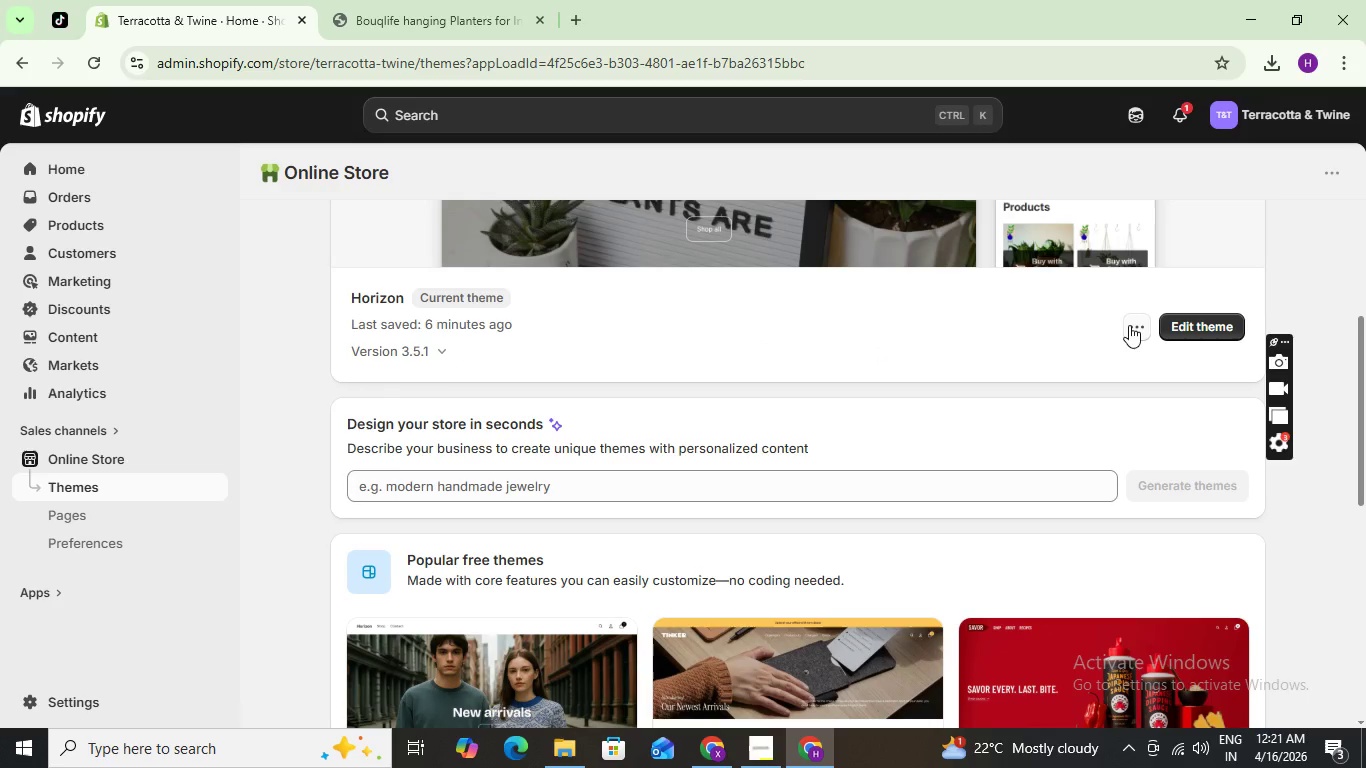 
wait(7.11)
 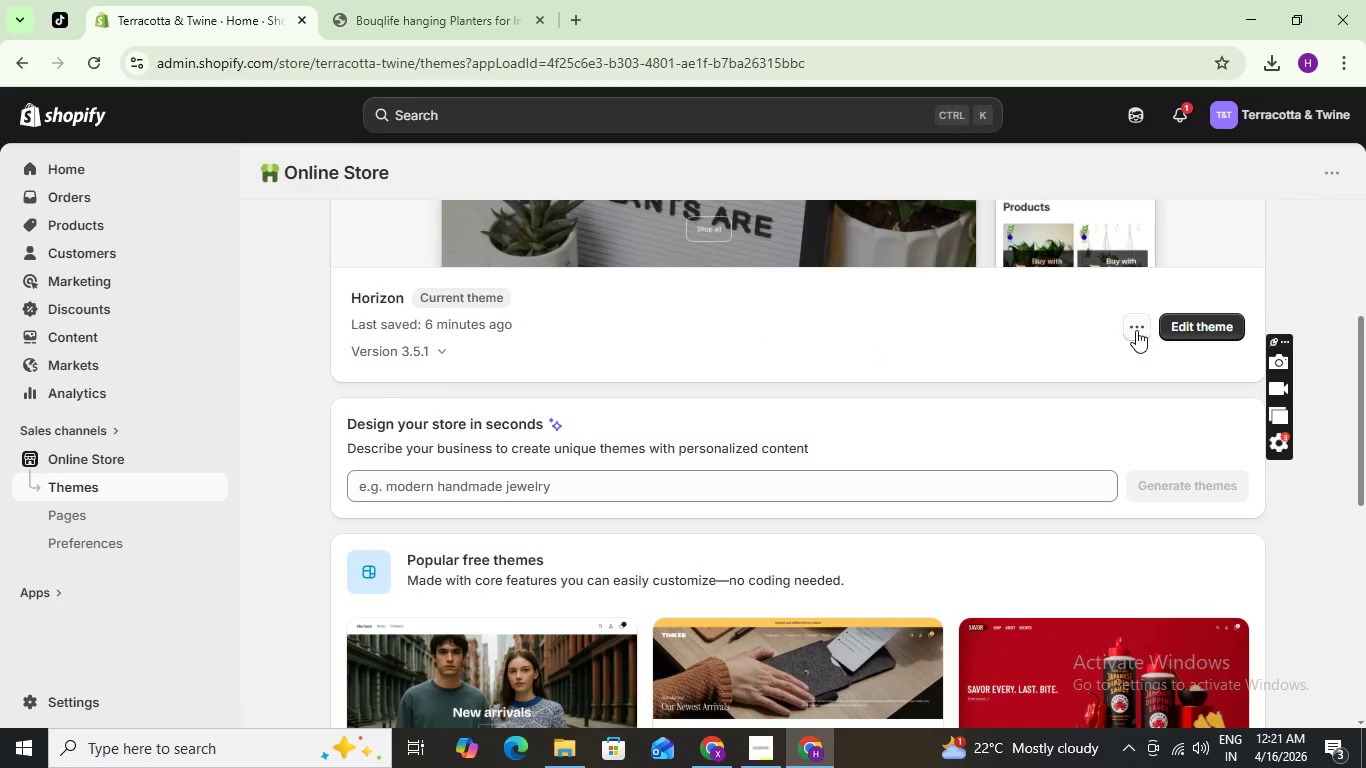 
scroll: coordinate [794, 316], scroll_direction: down, amount: 1.0
 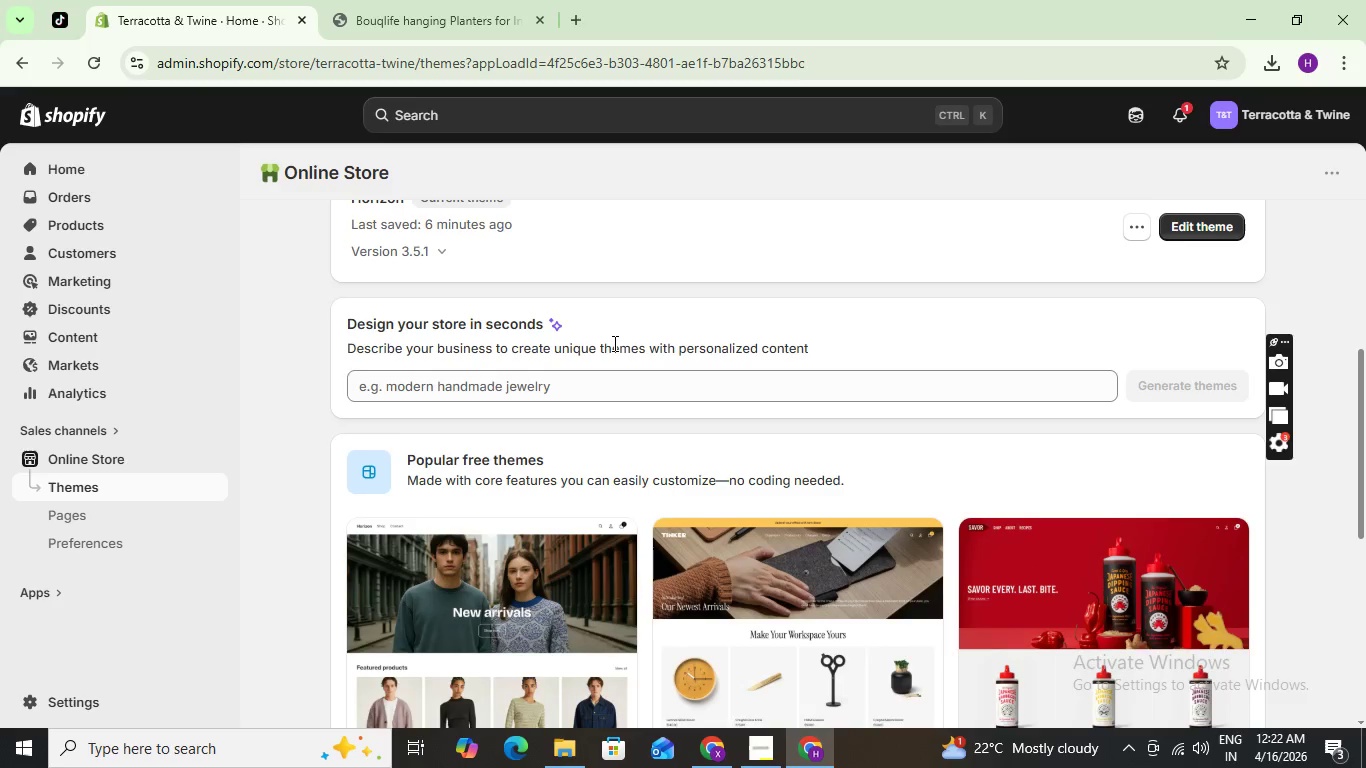 
scroll: coordinate [613, 343], scroll_direction: up, amount: 1.0
 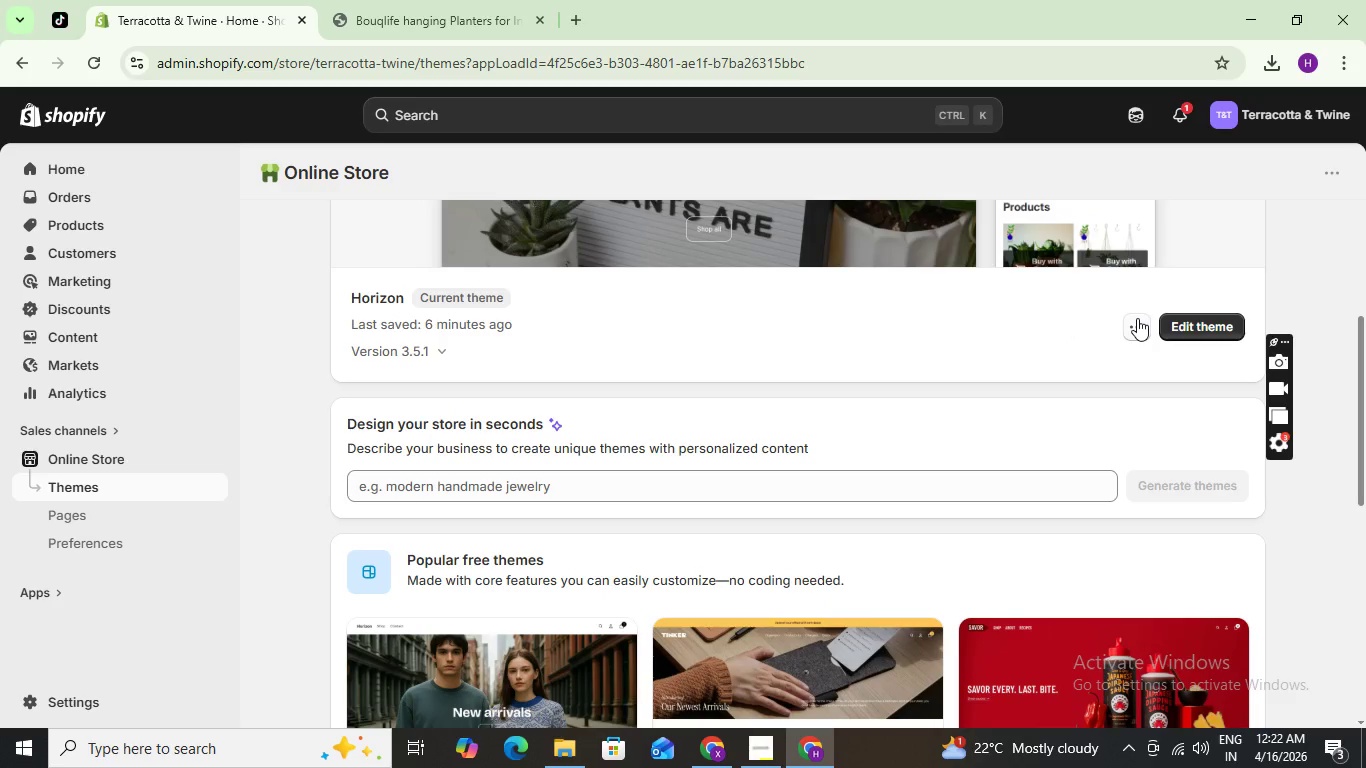 
left_click([1137, 318])
 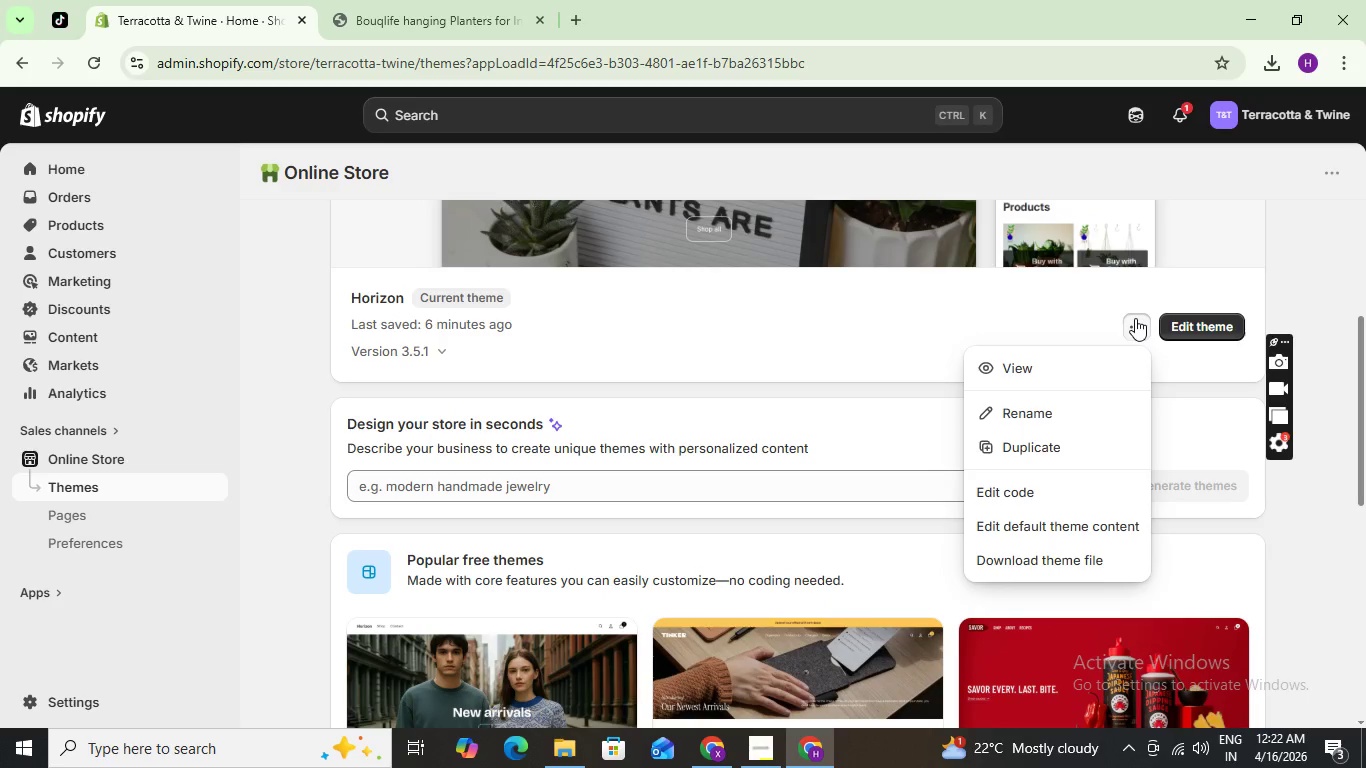 
left_click([1135, 318])
 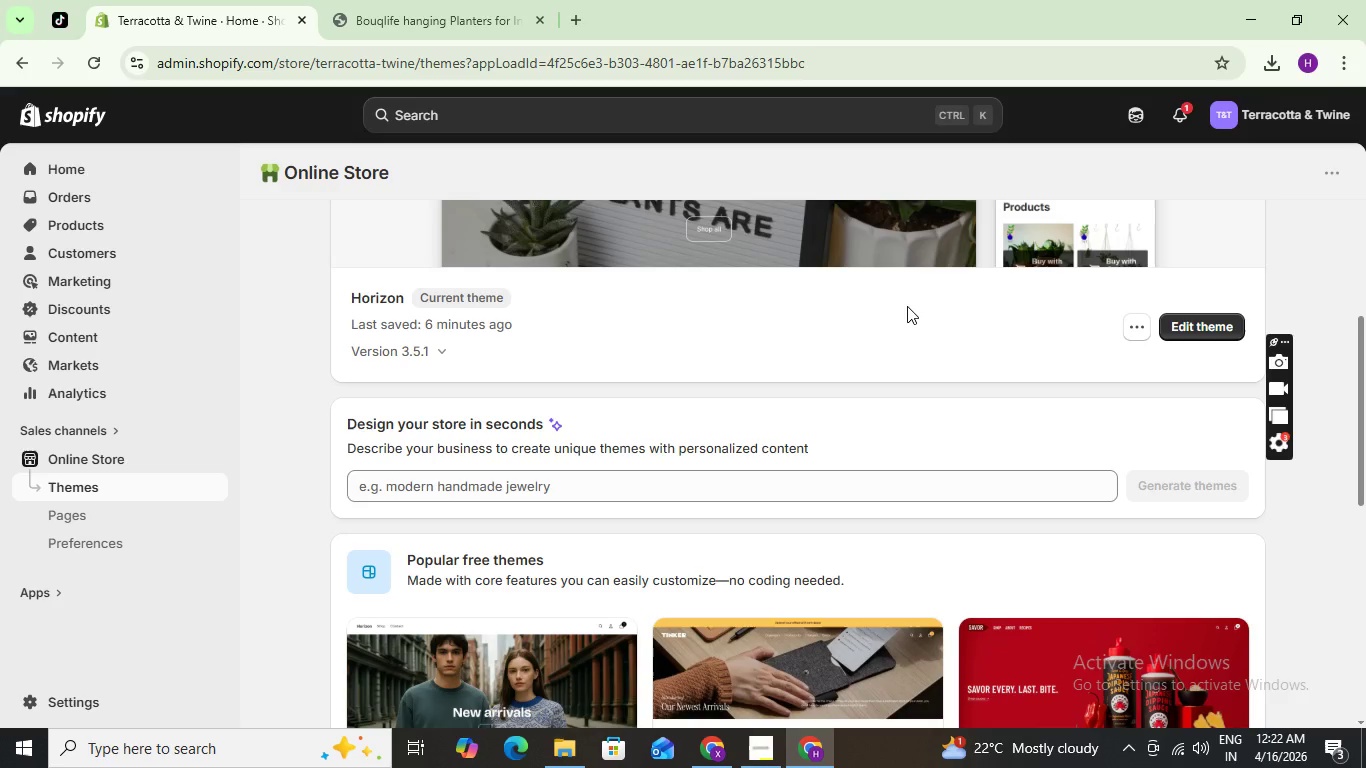 
wait(24.0)
 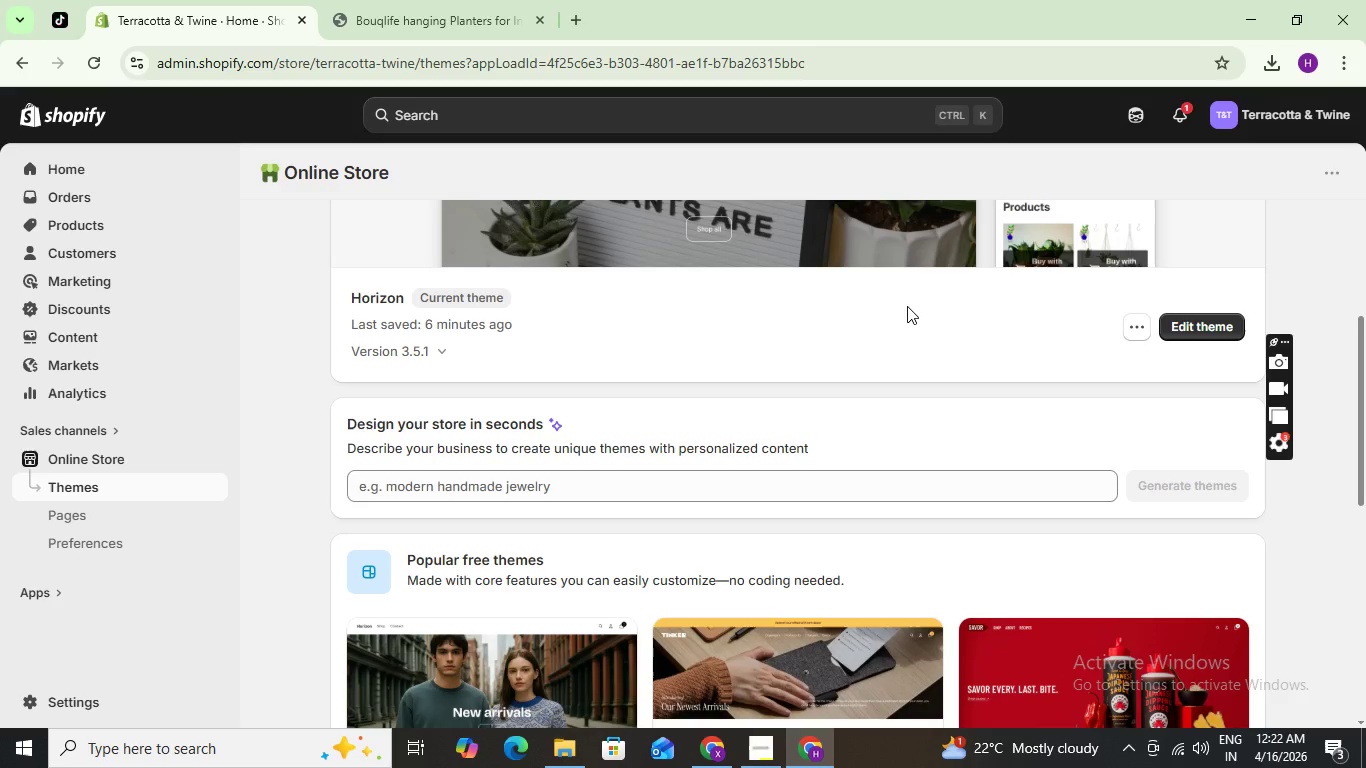 
scroll: coordinate [695, 351], scroll_direction: up, amount: 5.0
 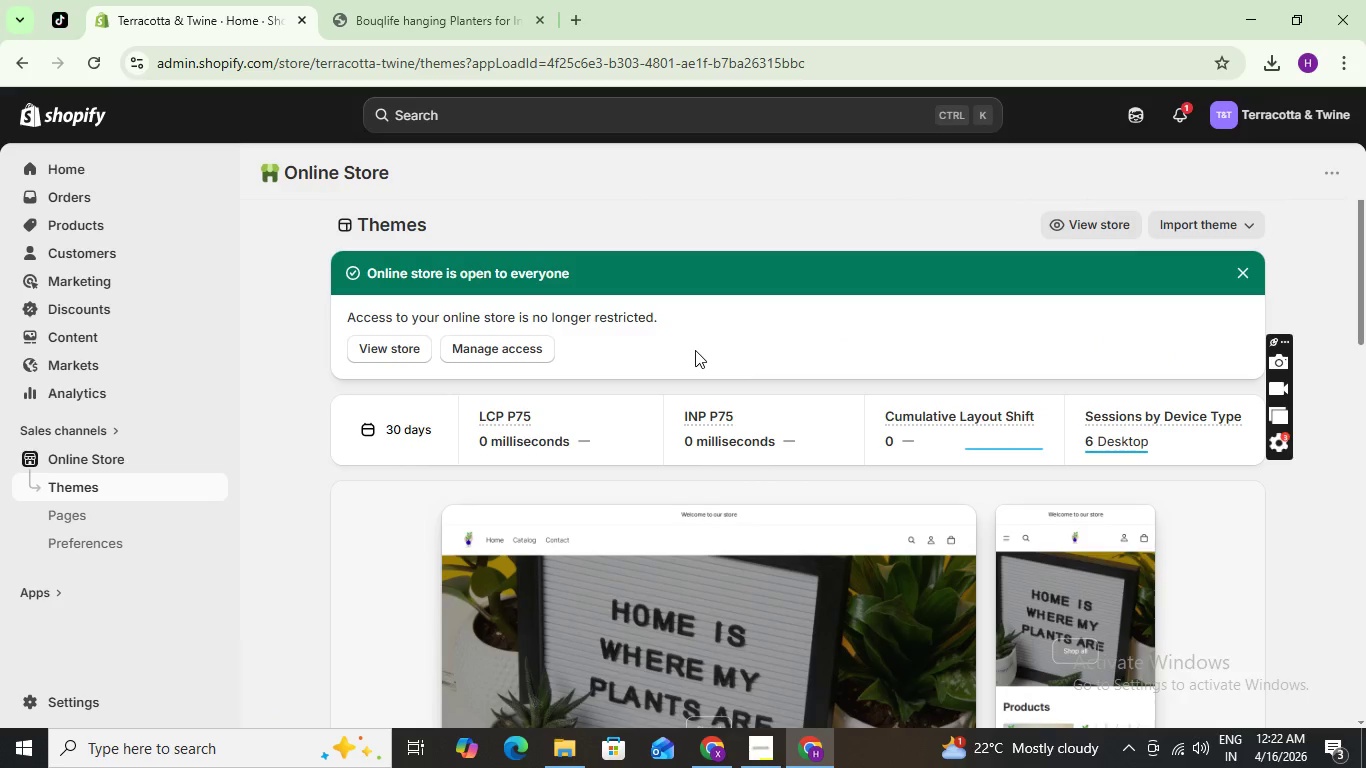 
wait(5.1)
 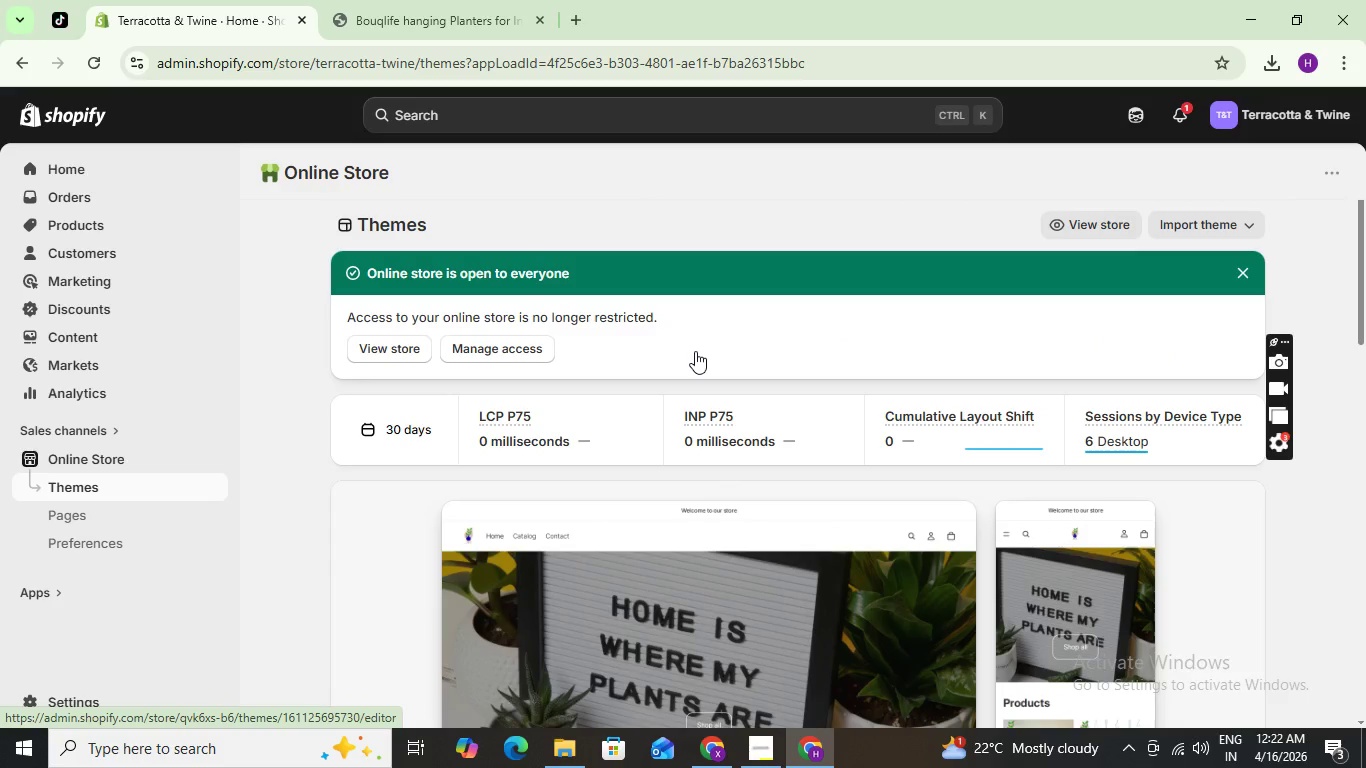 
scroll: coordinate [739, 522], scroll_direction: down, amount: 5.0
 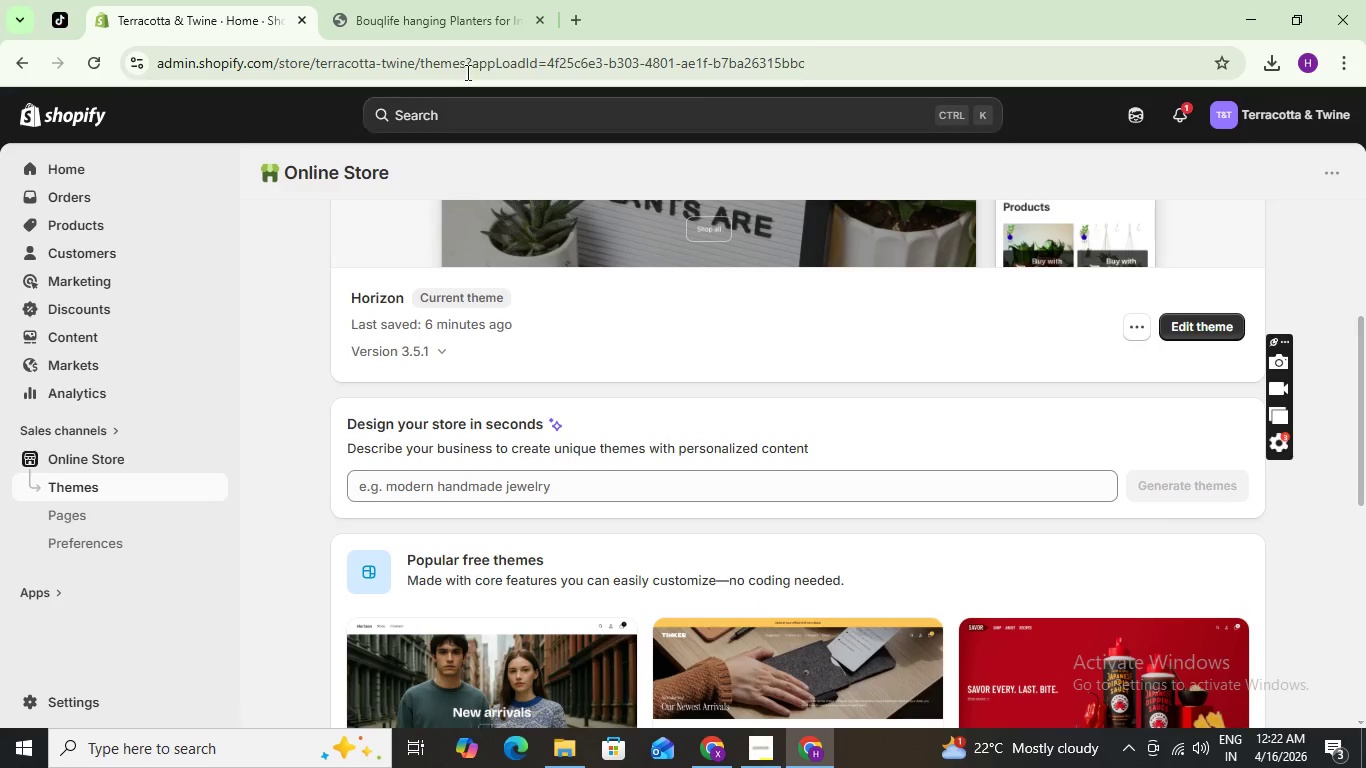 
left_click([435, 0])
 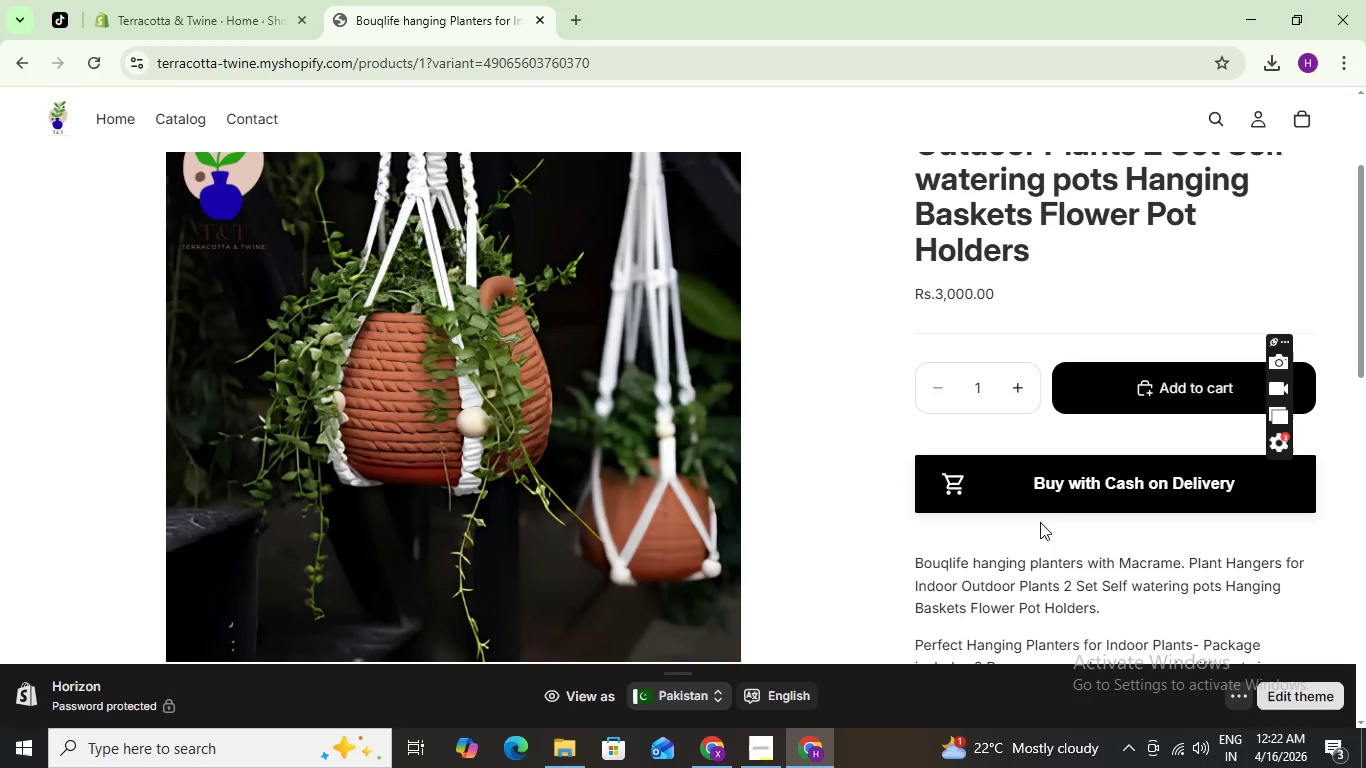 
left_click([1050, 490])
 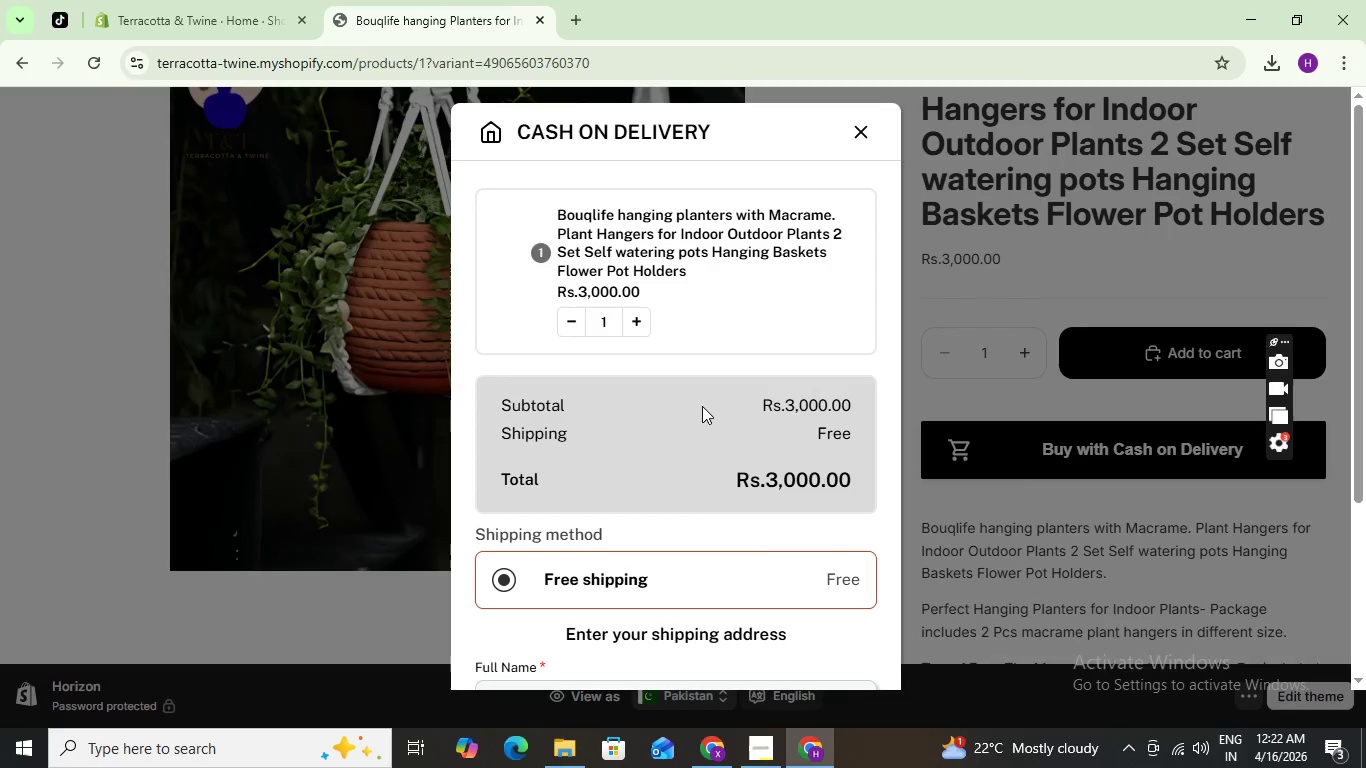 
scroll: coordinate [616, 475], scroll_direction: down, amount: 3.0
 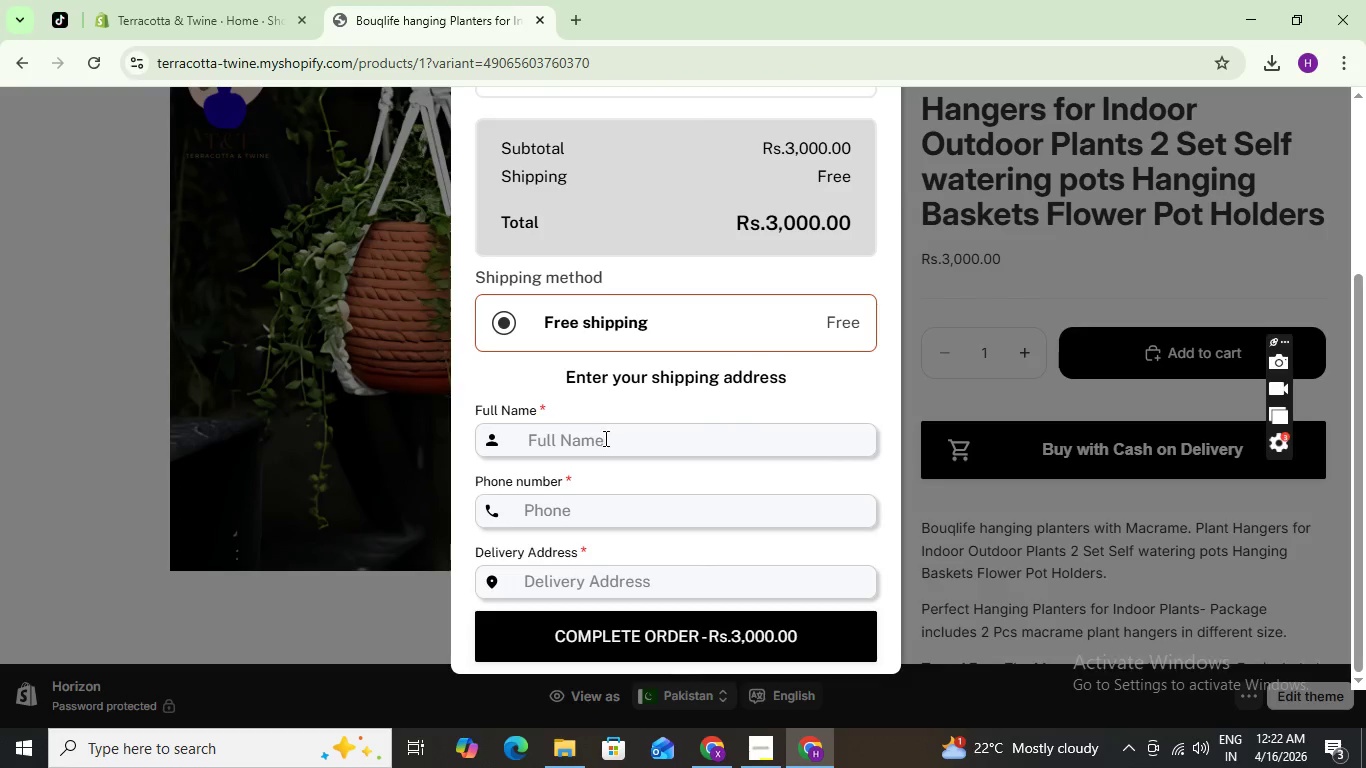 
left_click([605, 439])
 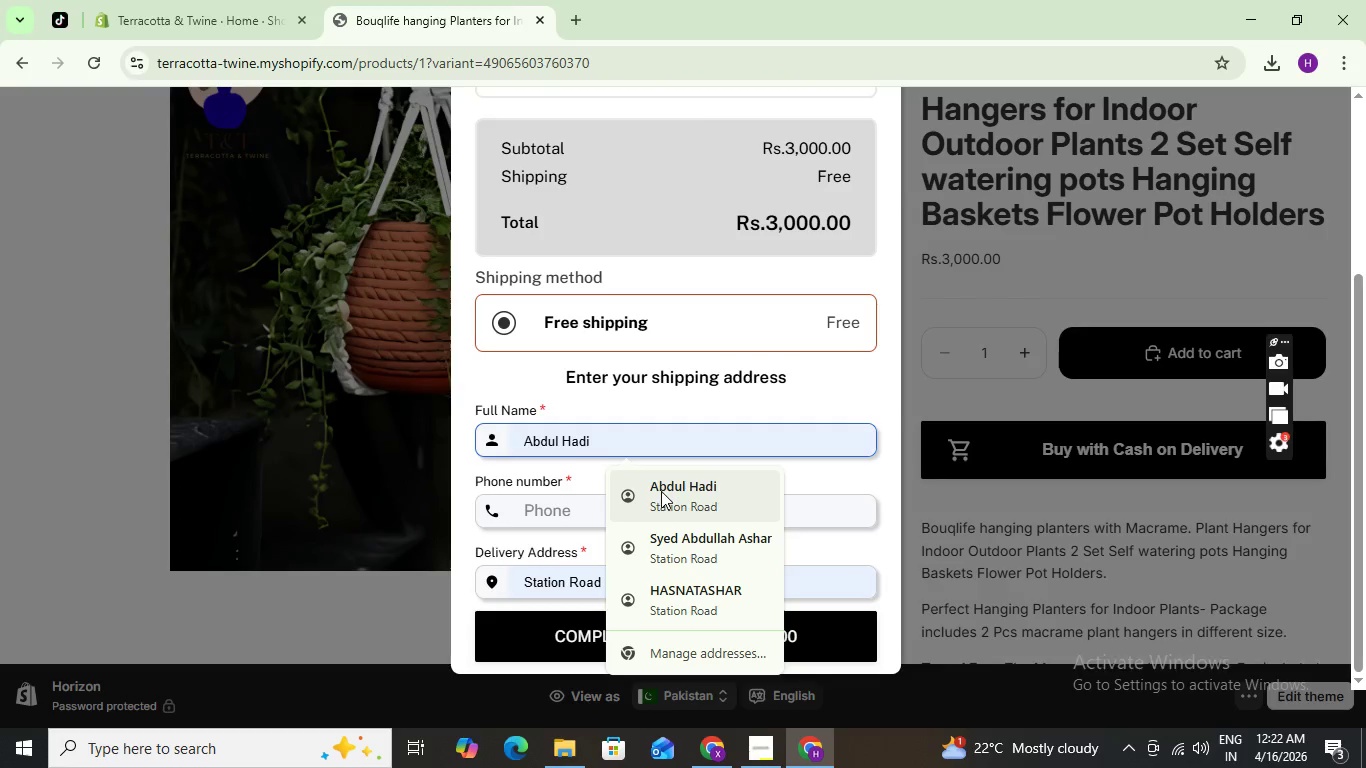 
left_click([664, 491])
 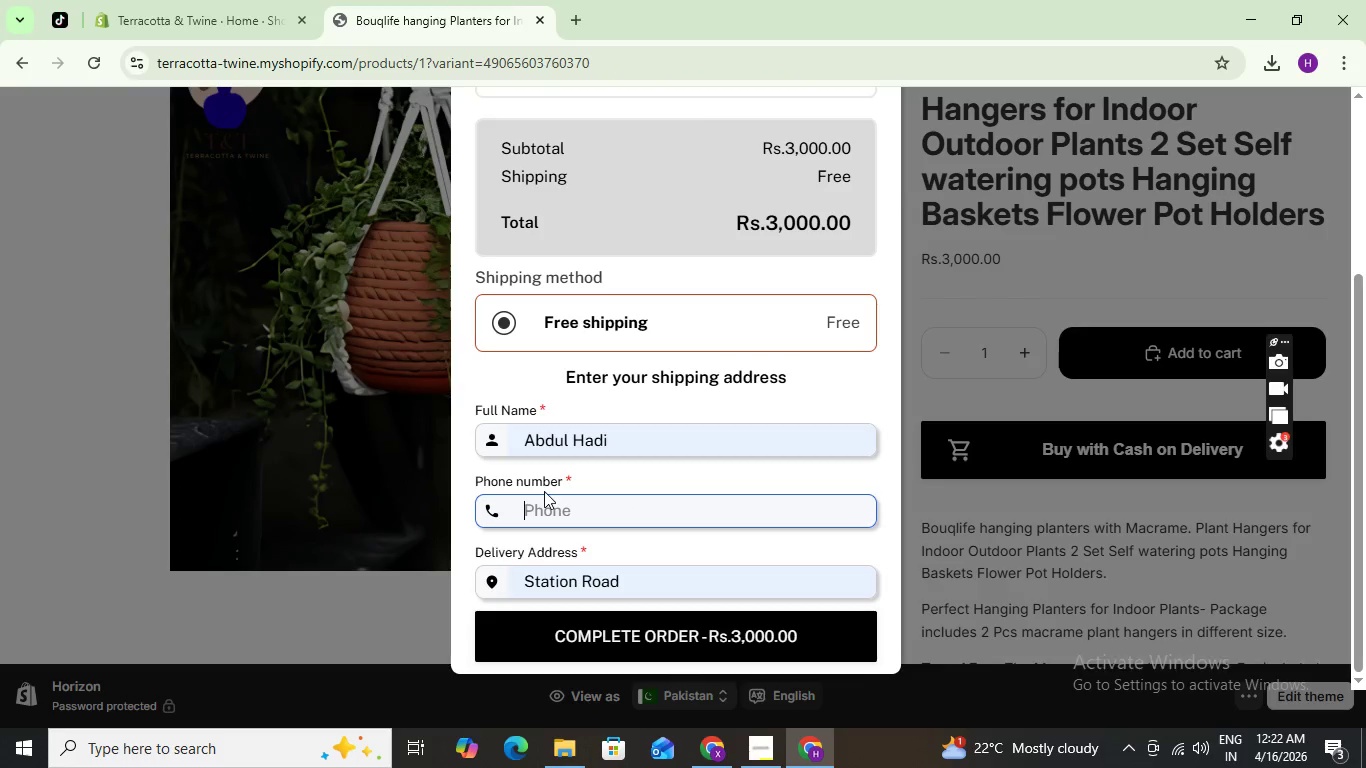 
type(32)
 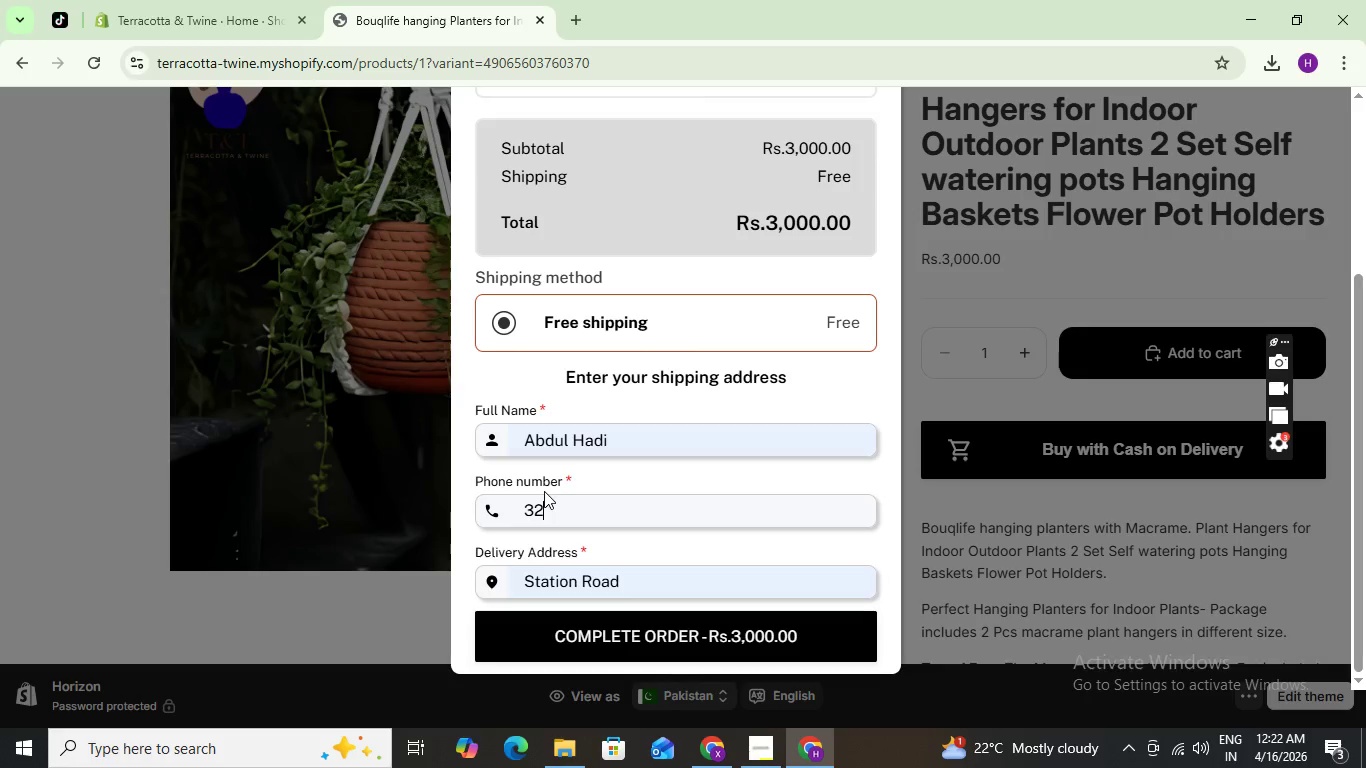 
key(Backspace)
key(Backspace)
type(03217440028)
 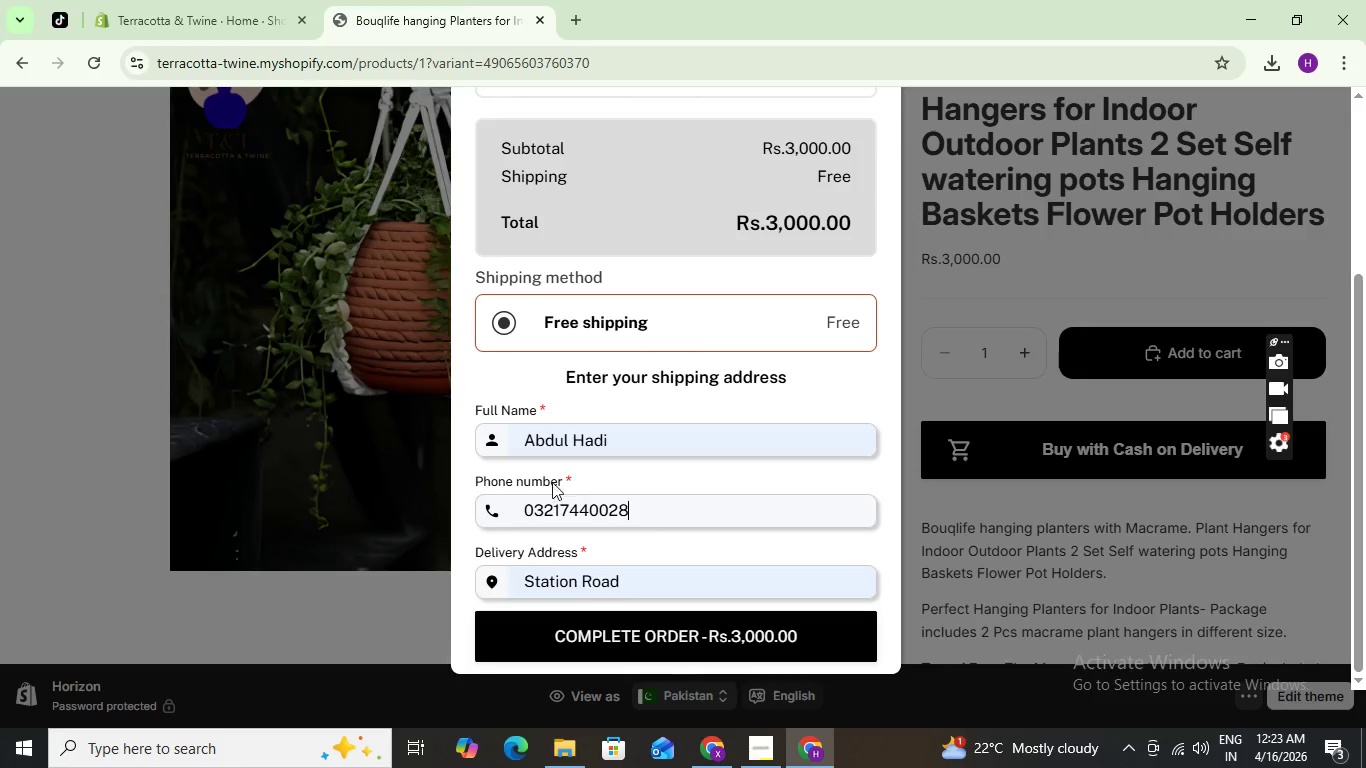 
scroll: coordinate [573, 485], scroll_direction: down, amount: 2.0
 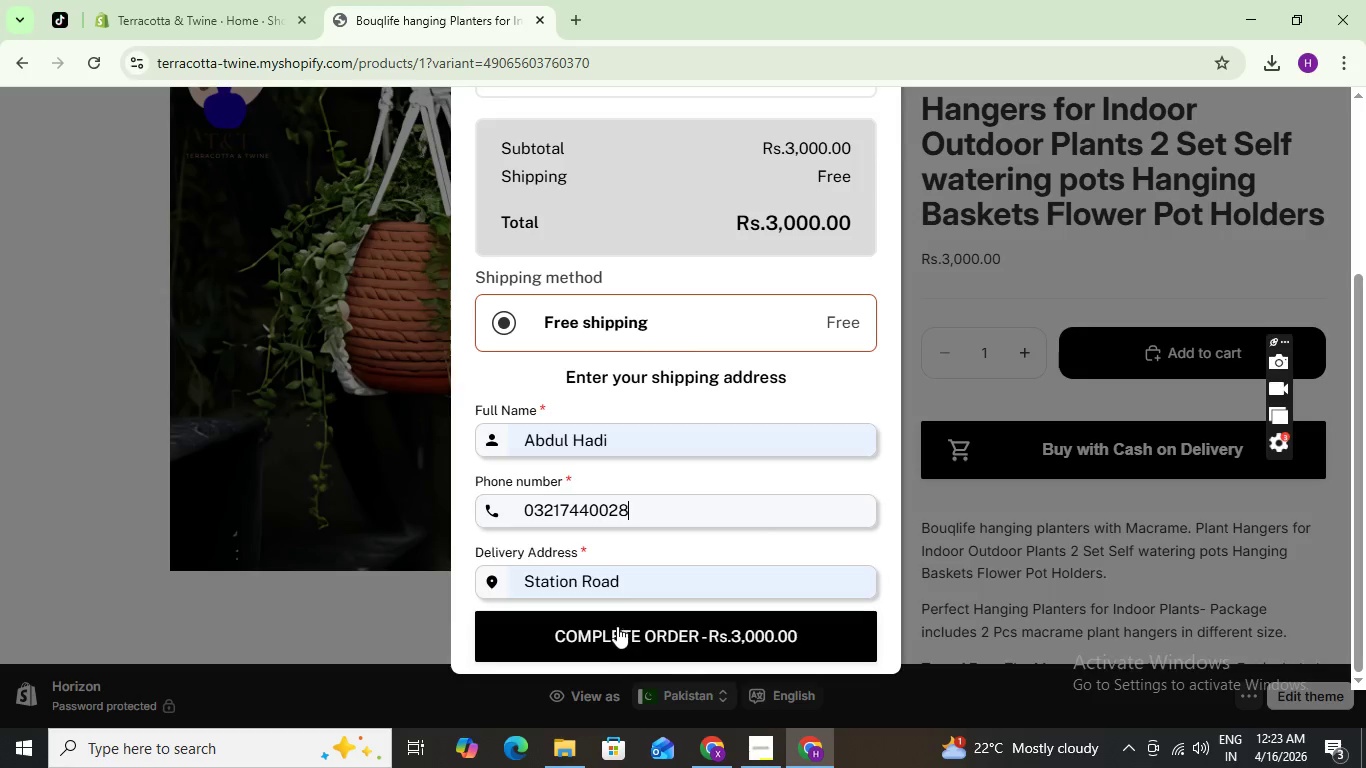 
left_click([617, 623])
 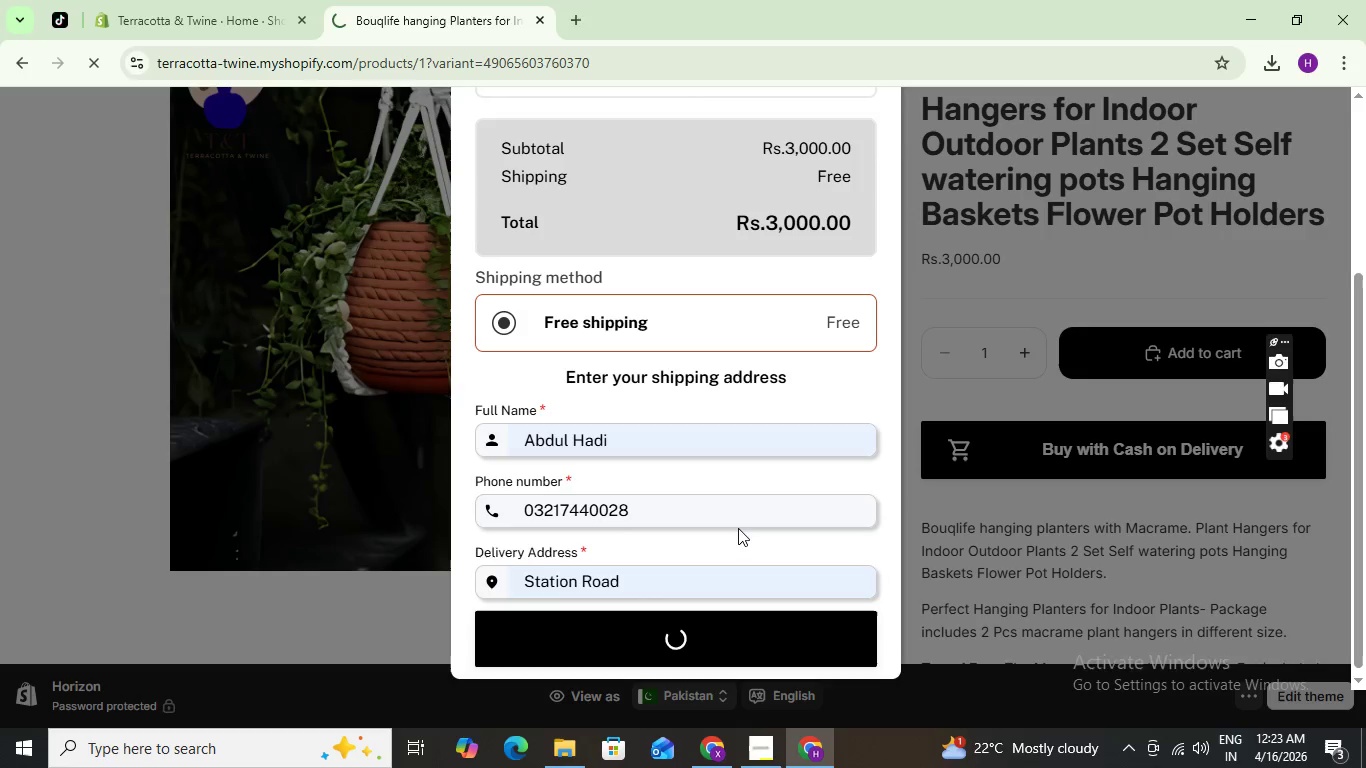 
wait(14.91)
 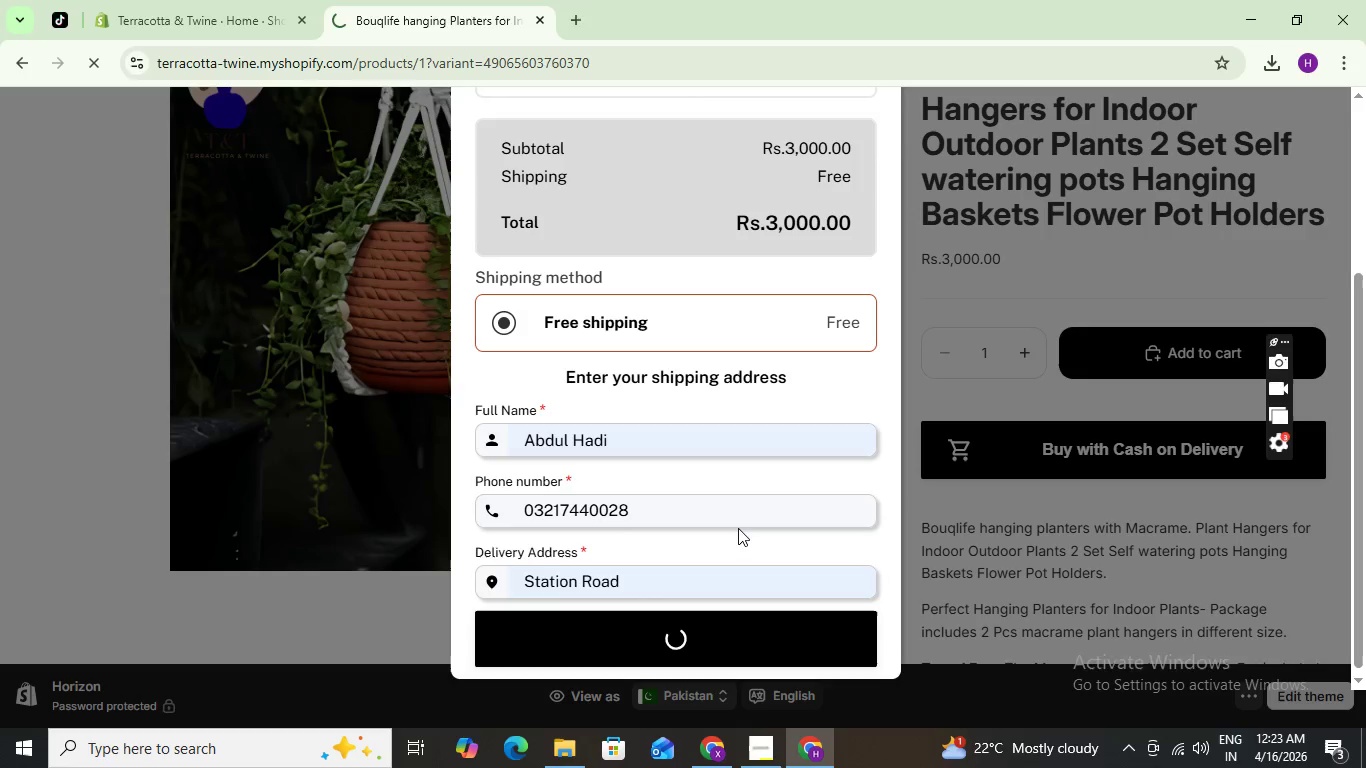 
scroll: coordinate [646, 471], scroll_direction: down, amount: 5.0
 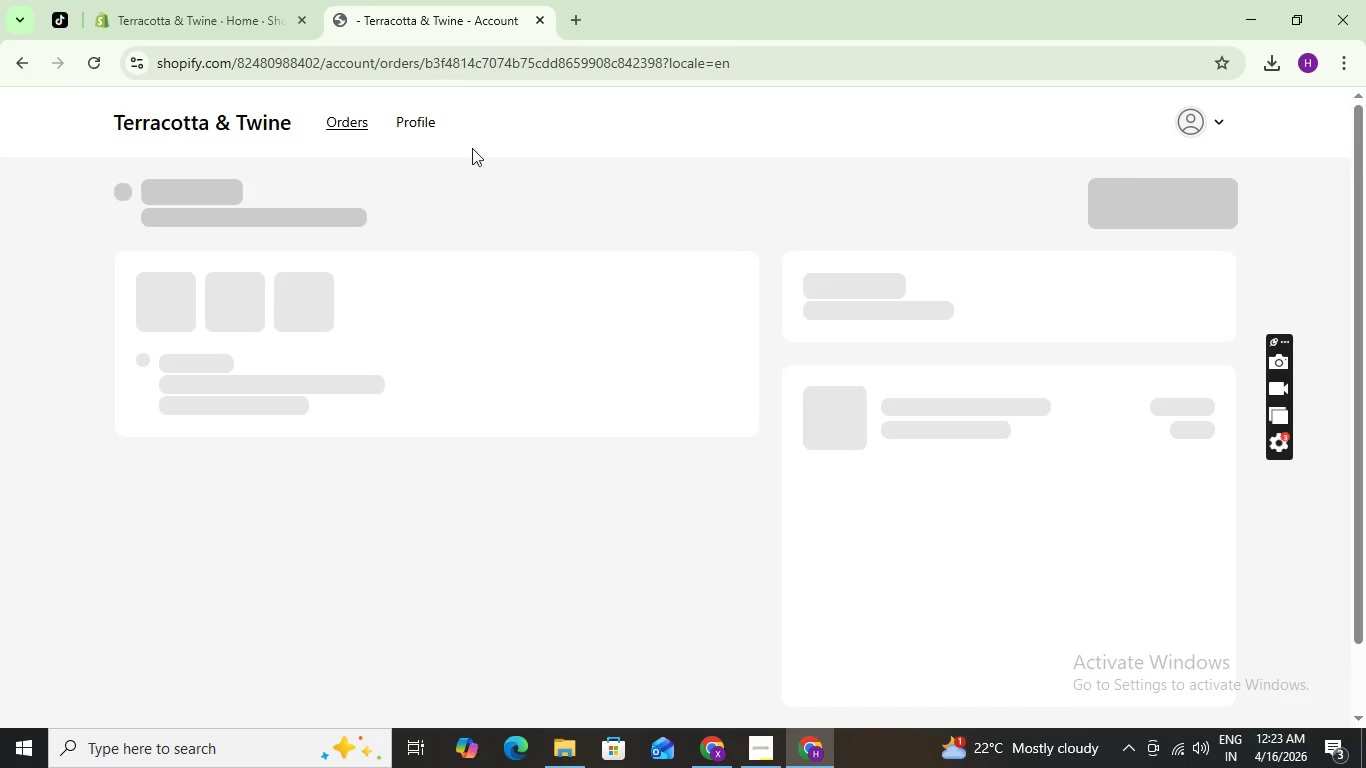 
wait(29.97)
 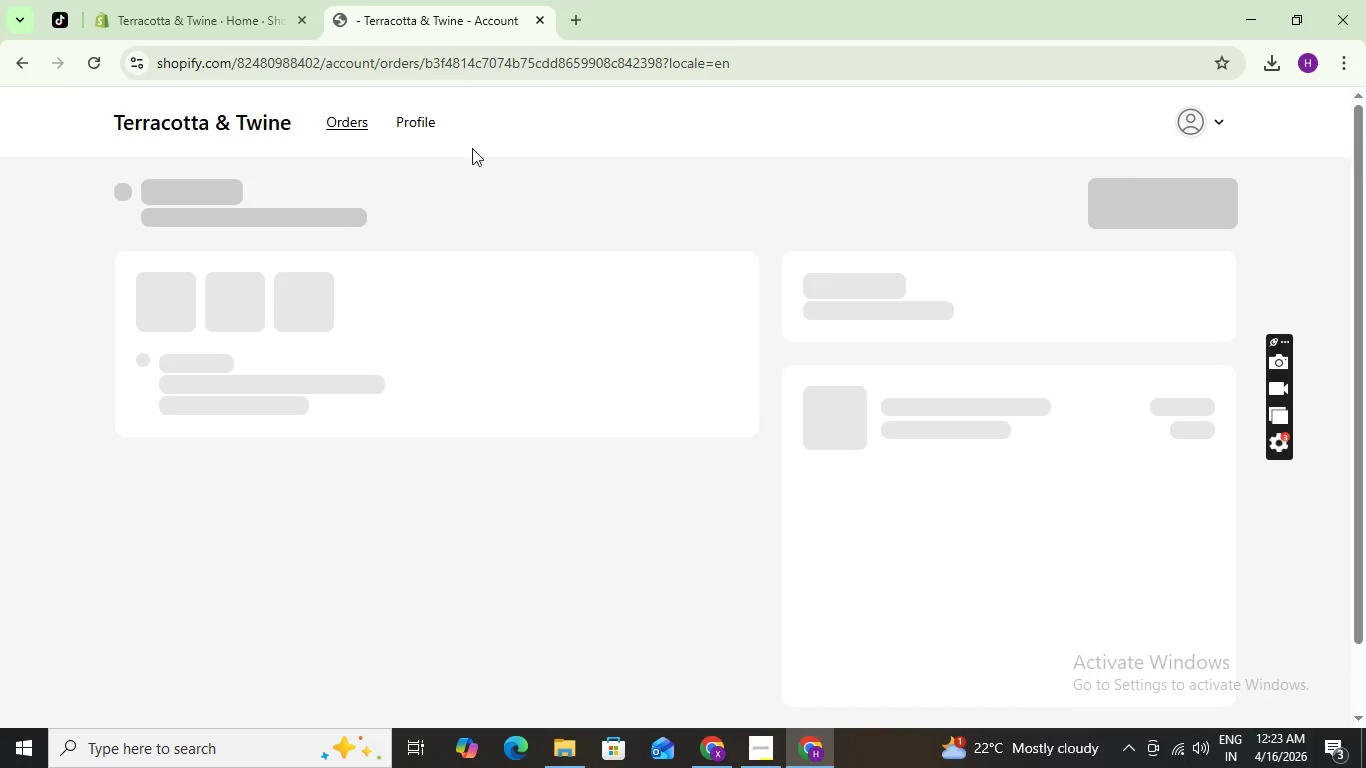 
left_click_drag(start_coordinate=[143, 193], to_coordinate=[430, 446])
 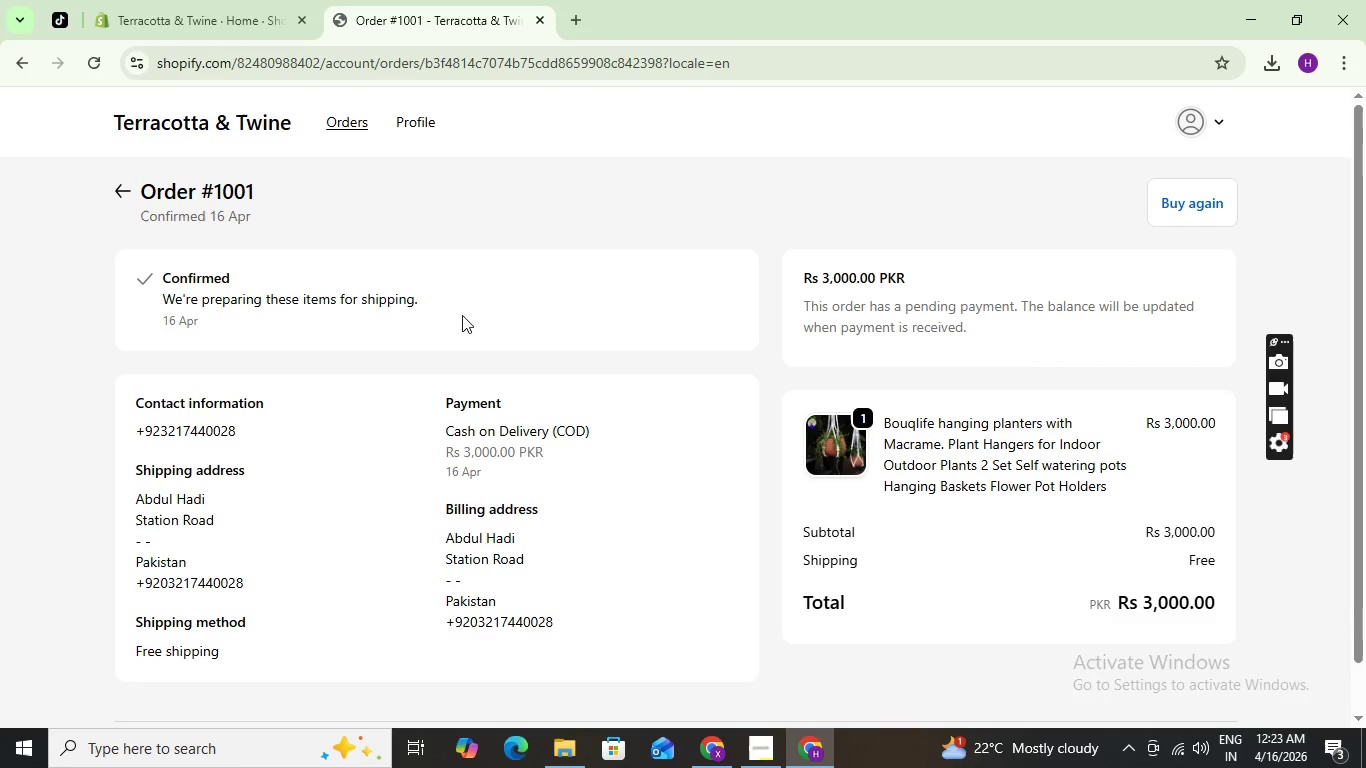 
left_click([462, 315])
 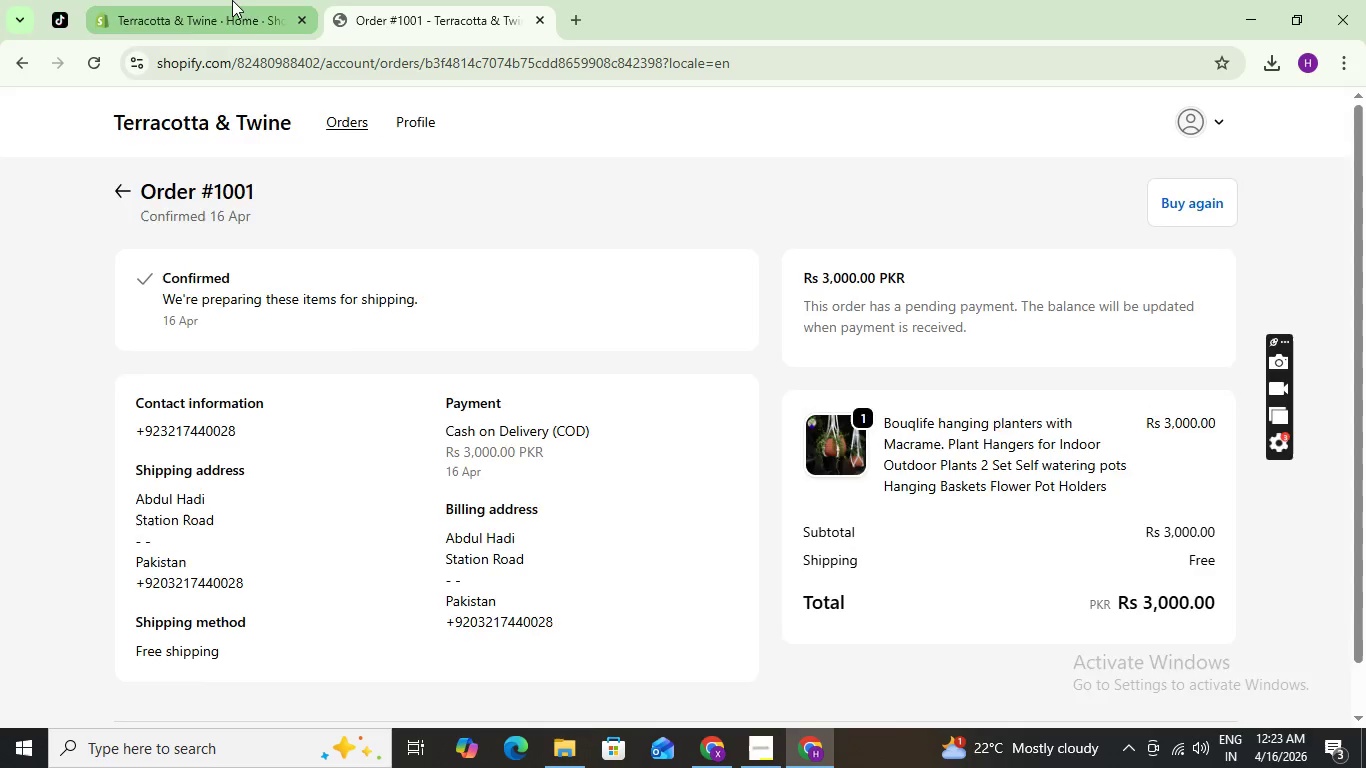 
left_click([232, 0])
 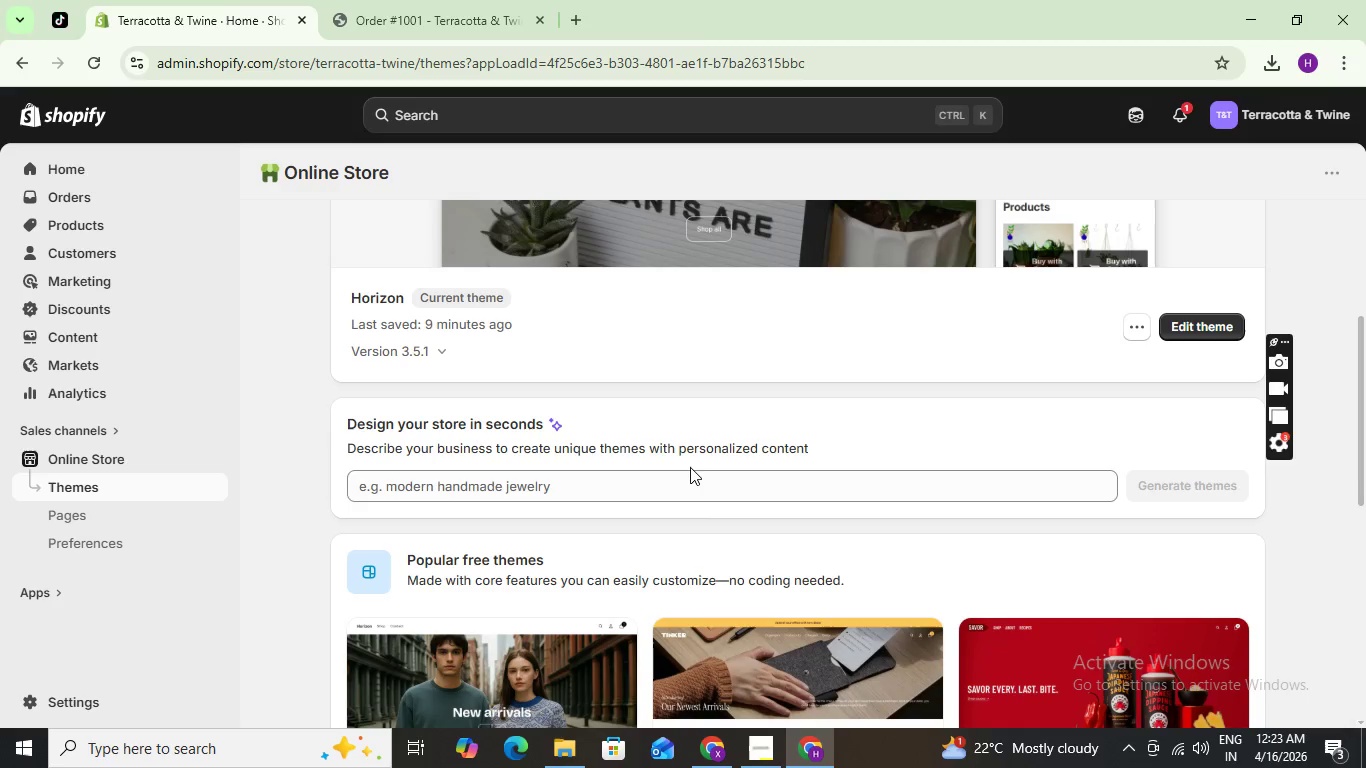 
scroll: coordinate [689, 467], scroll_direction: down, amount: 8.0
 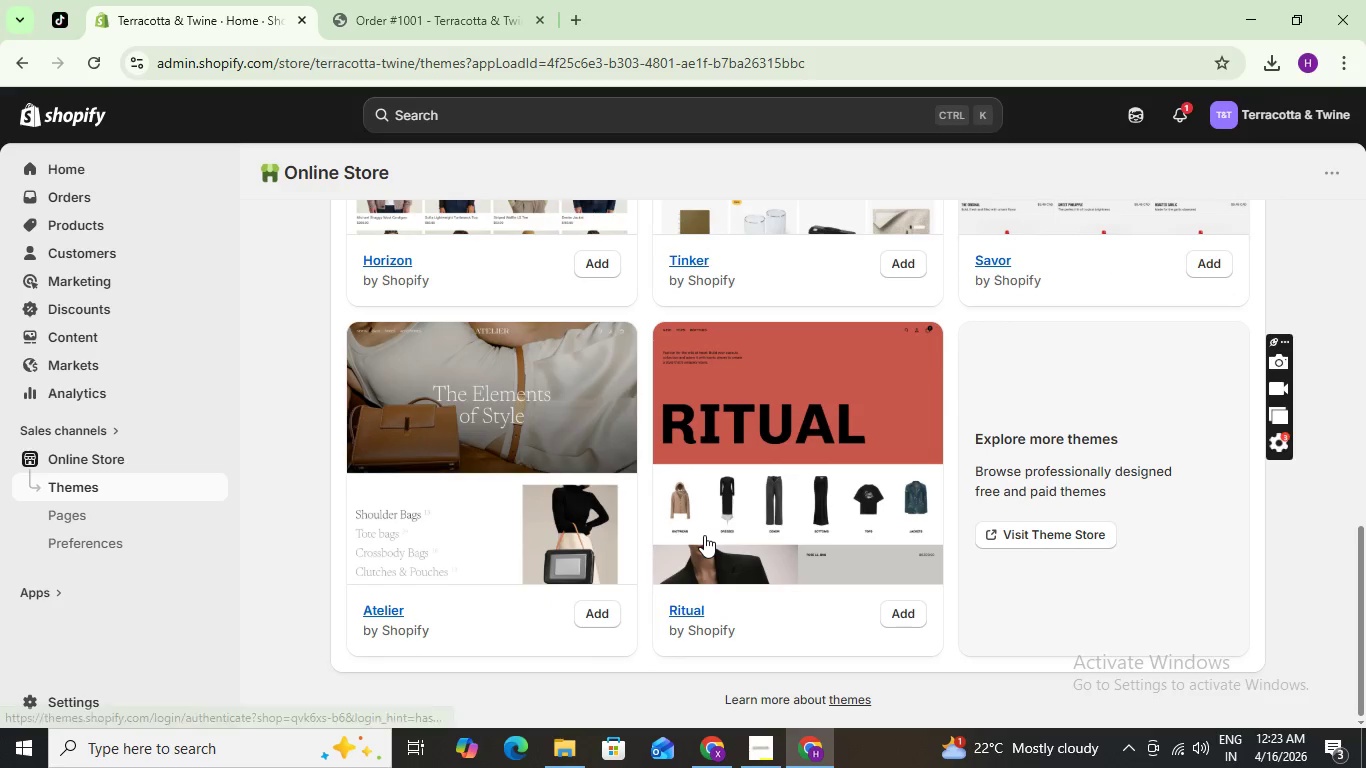 
scroll: coordinate [194, 424], scroll_direction: up, amount: 4.0
 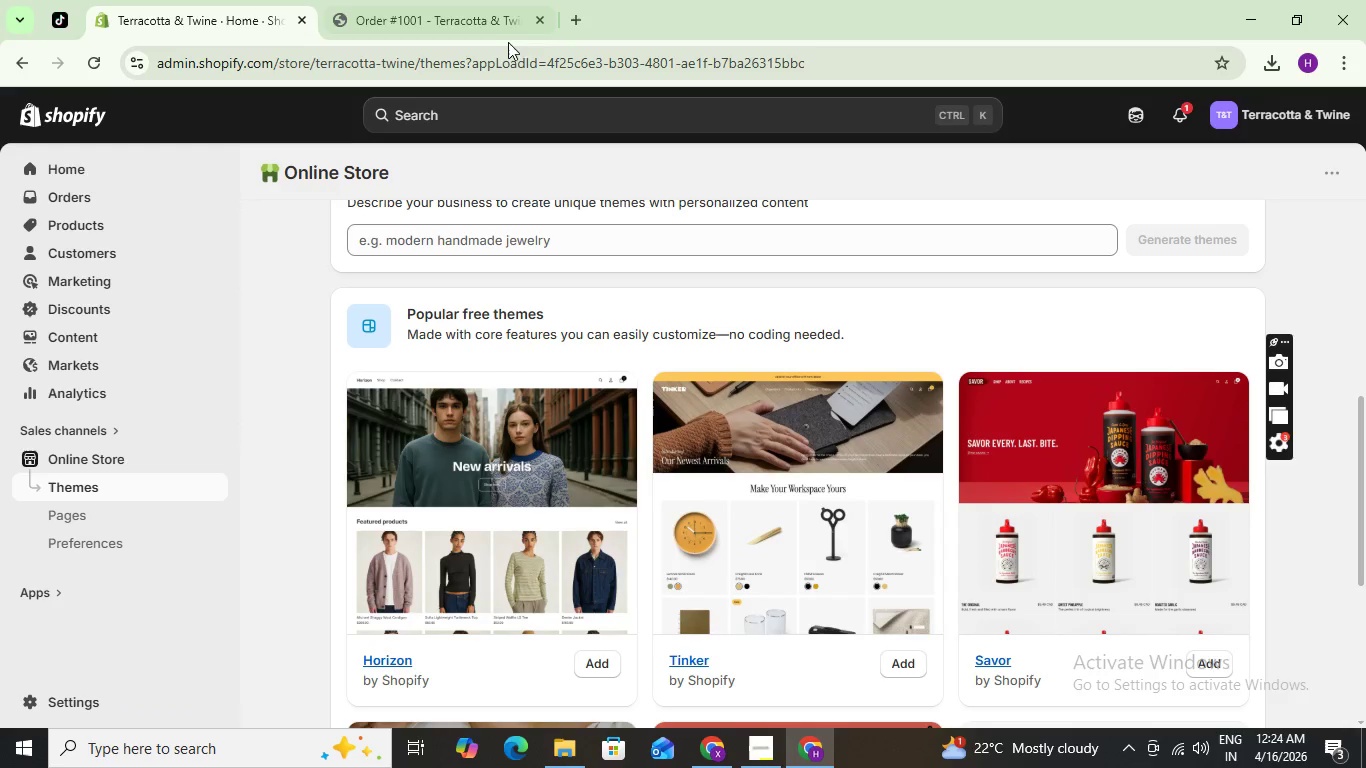 
left_click([540, 16])
 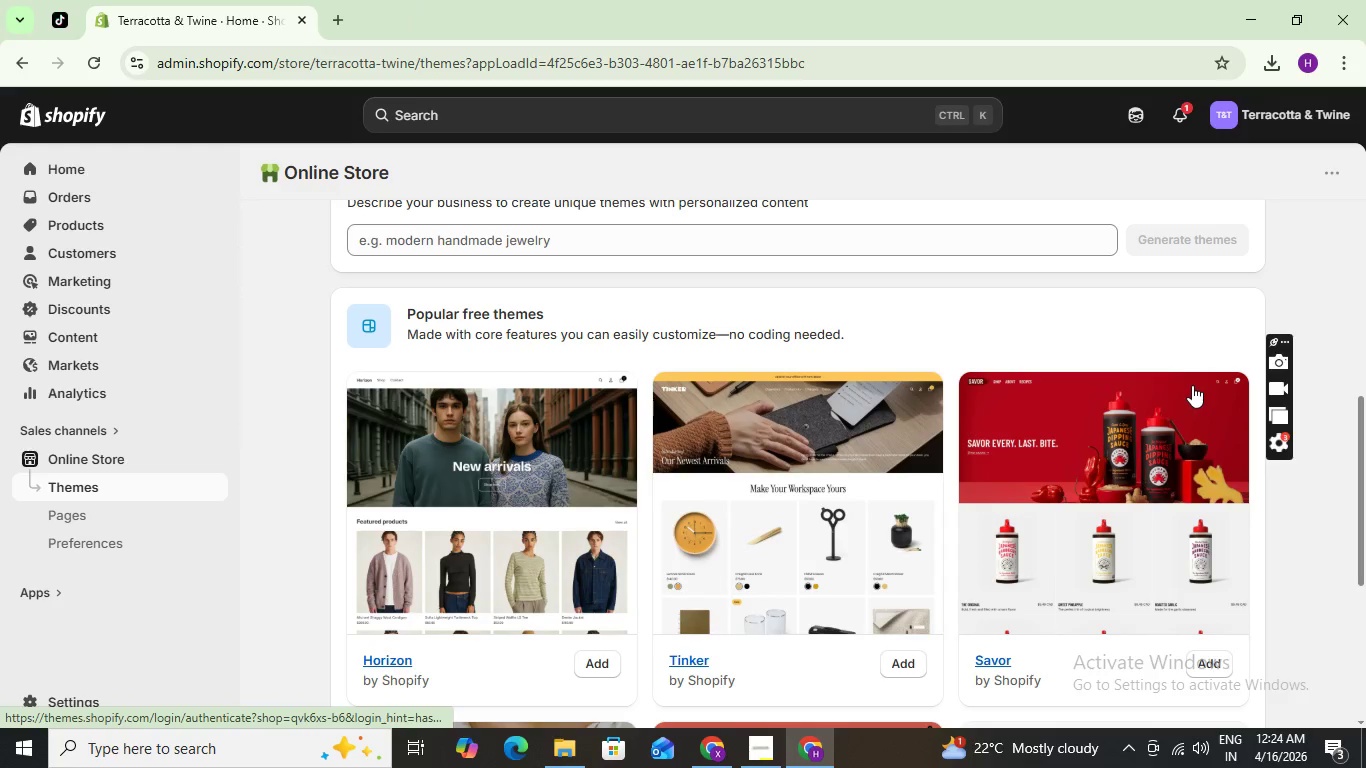 
wait(5.56)
 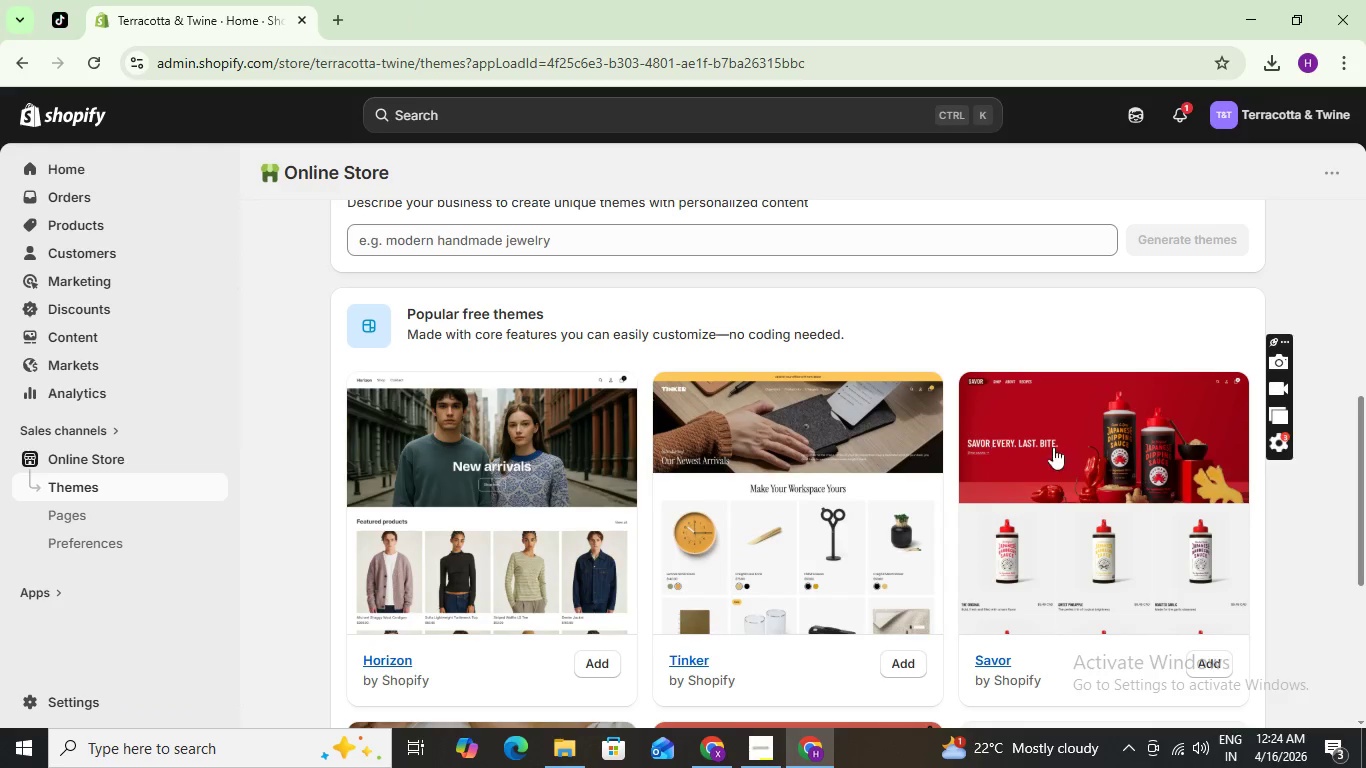 
left_click([759, 745])